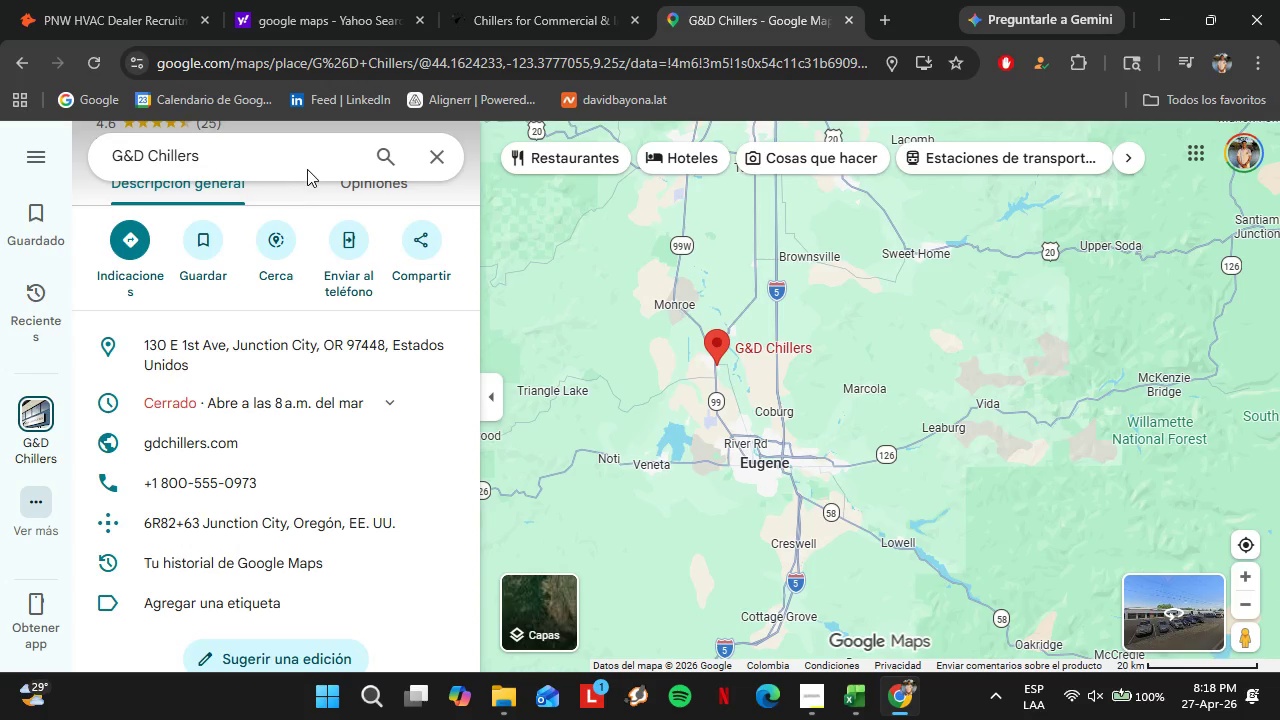 
double_click([300, 166])
 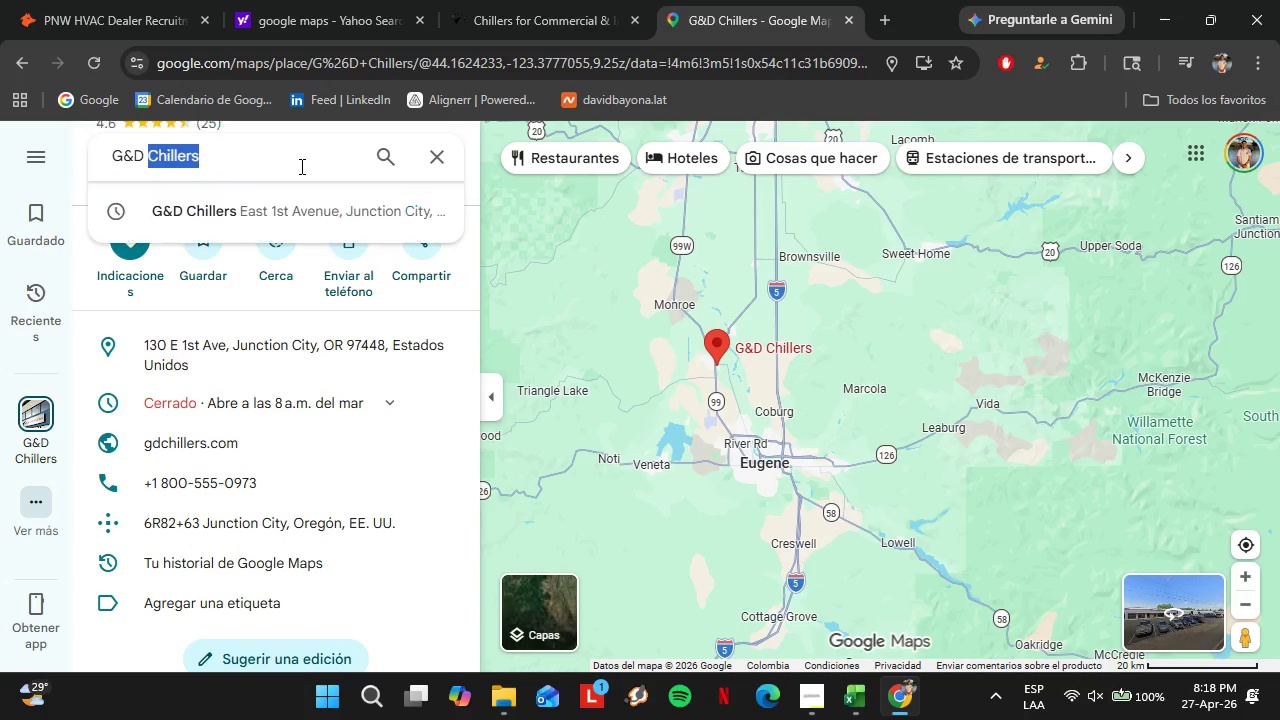 
triple_click([300, 166])
 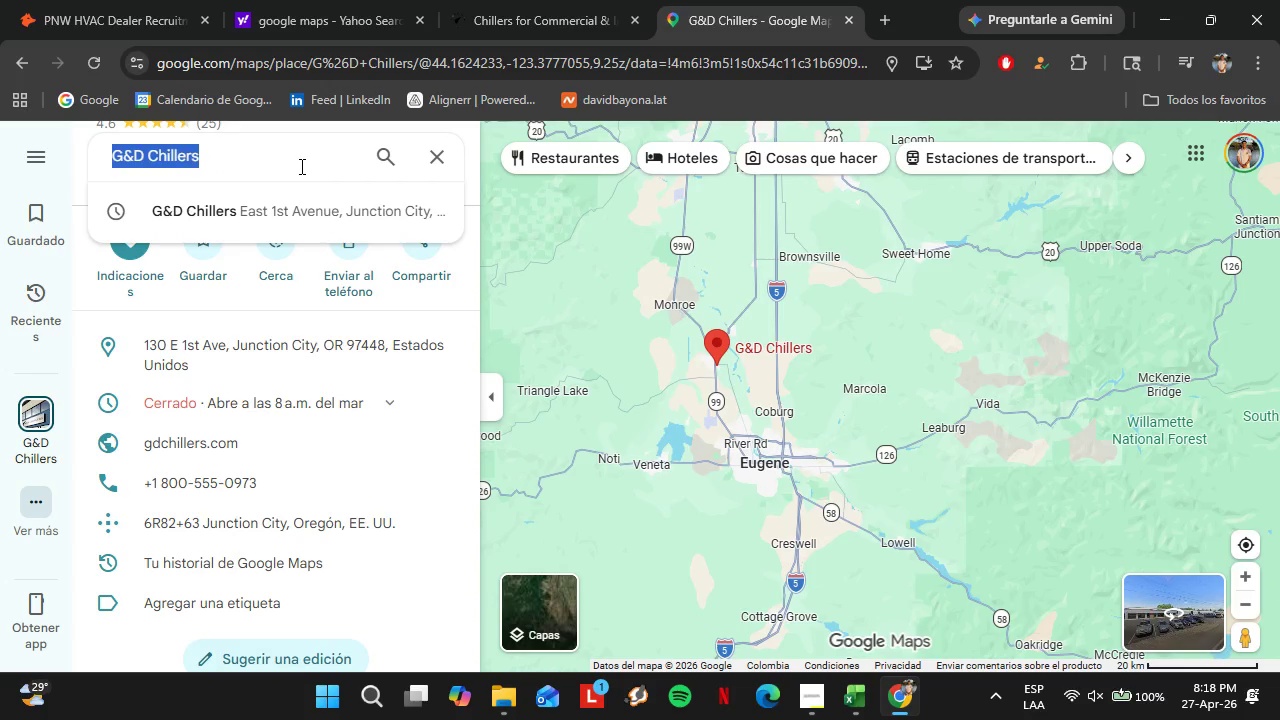 
type(Jun)
 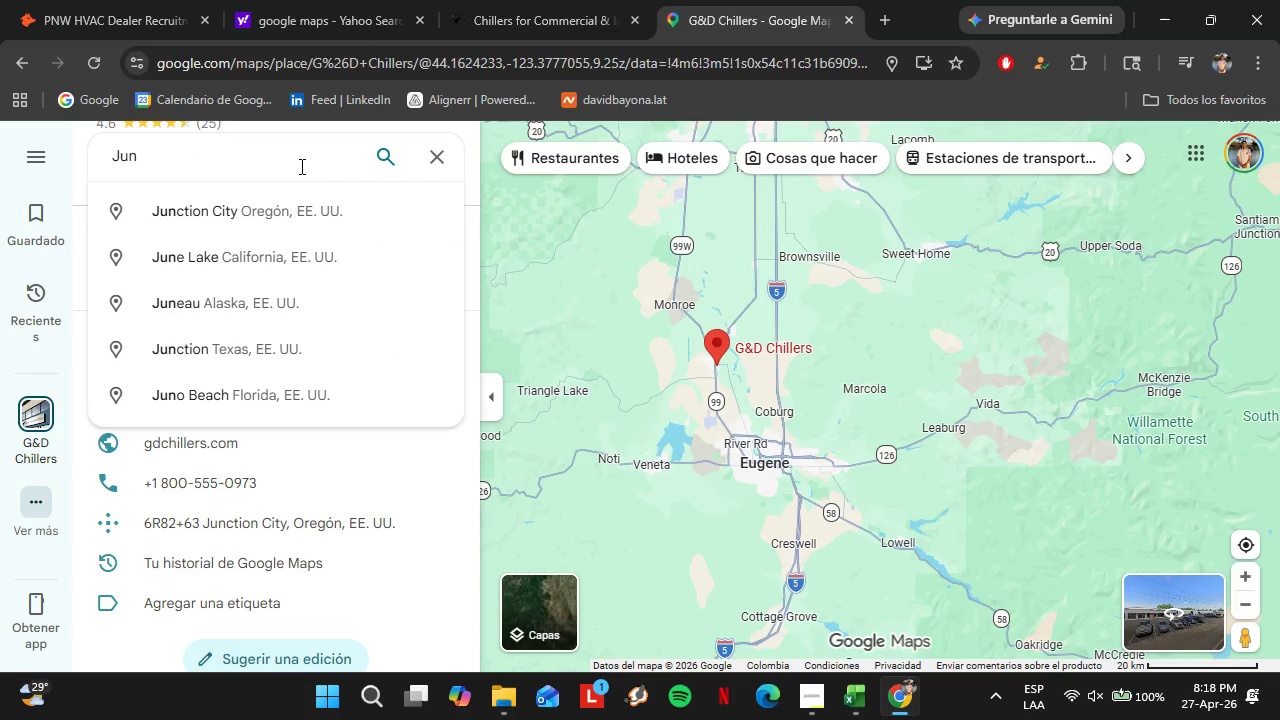 
key(ArrowDown)
 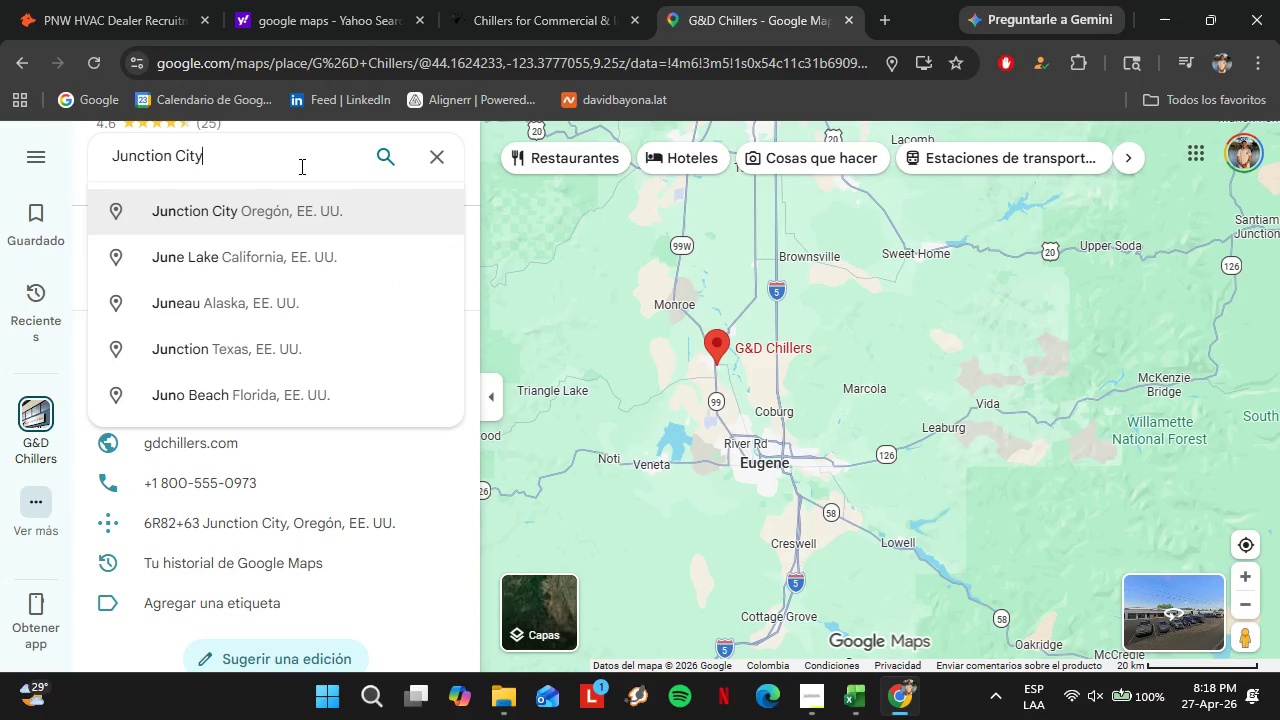 
key(Enter)
 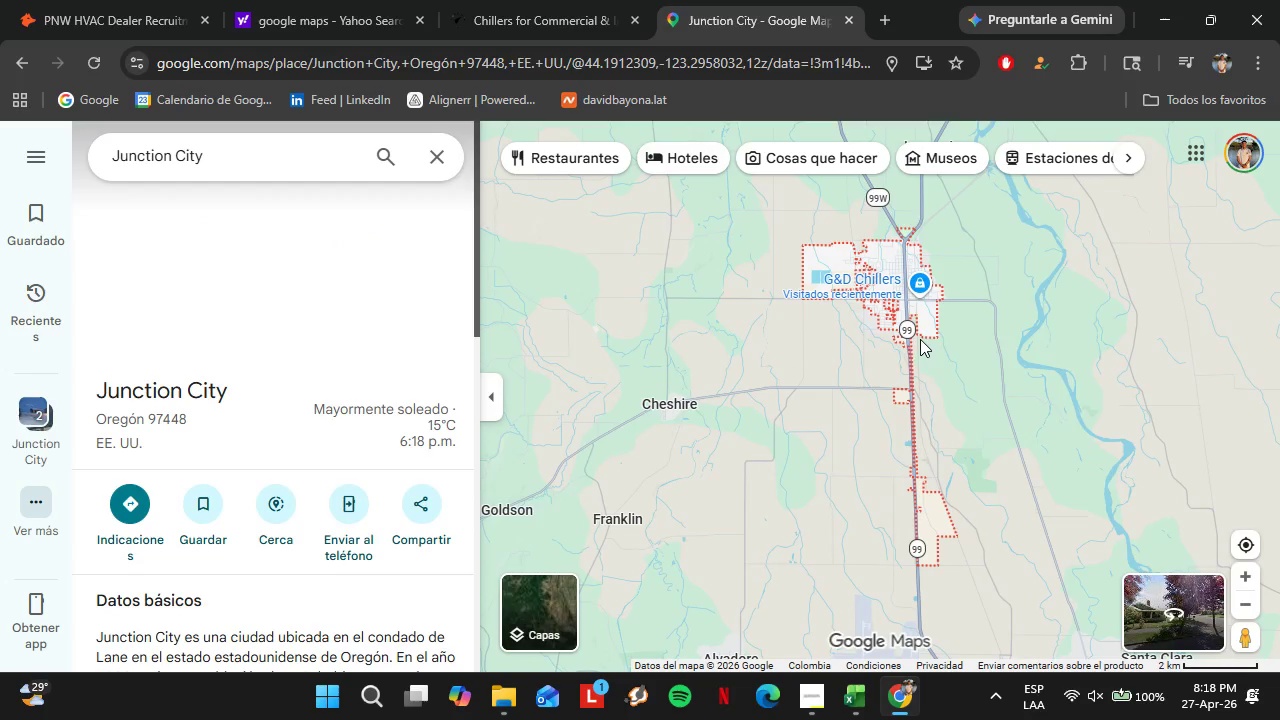 
scroll: coordinate [280, 402], scroll_direction: down, amount: 3.0
 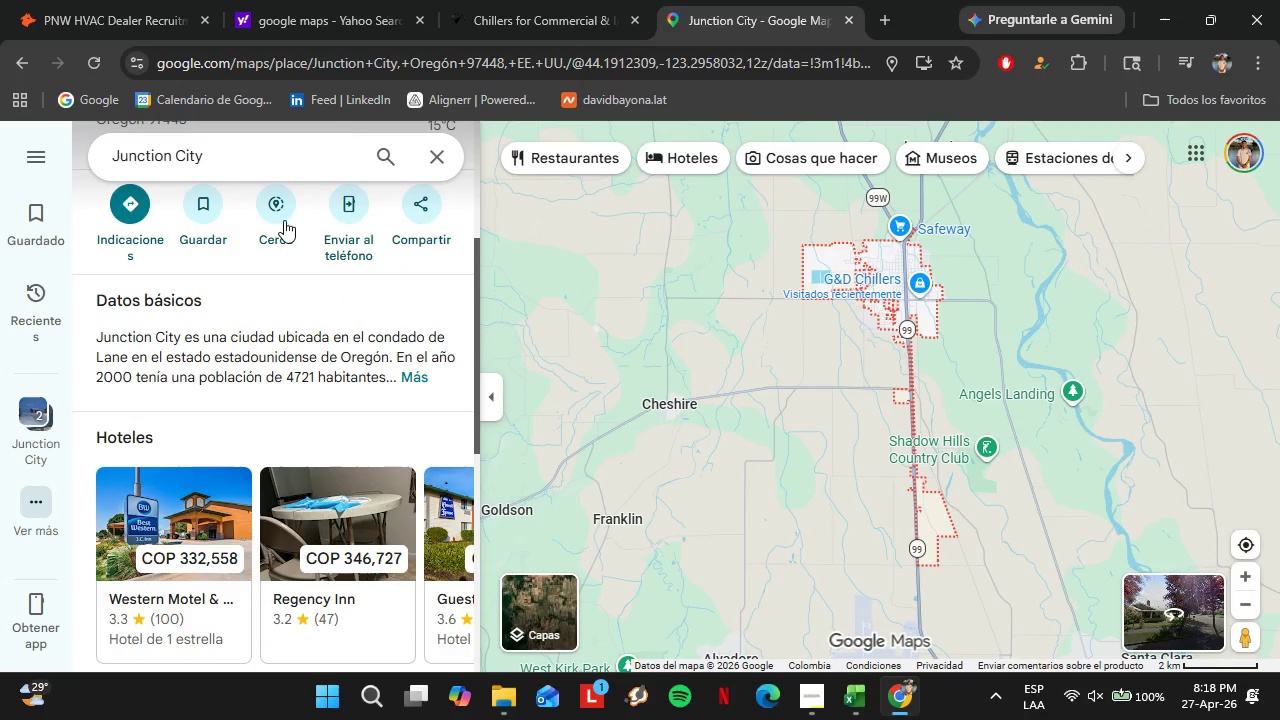 
left_click_drag(start_coordinate=[202, 150], to_coordinate=[94, 155])
 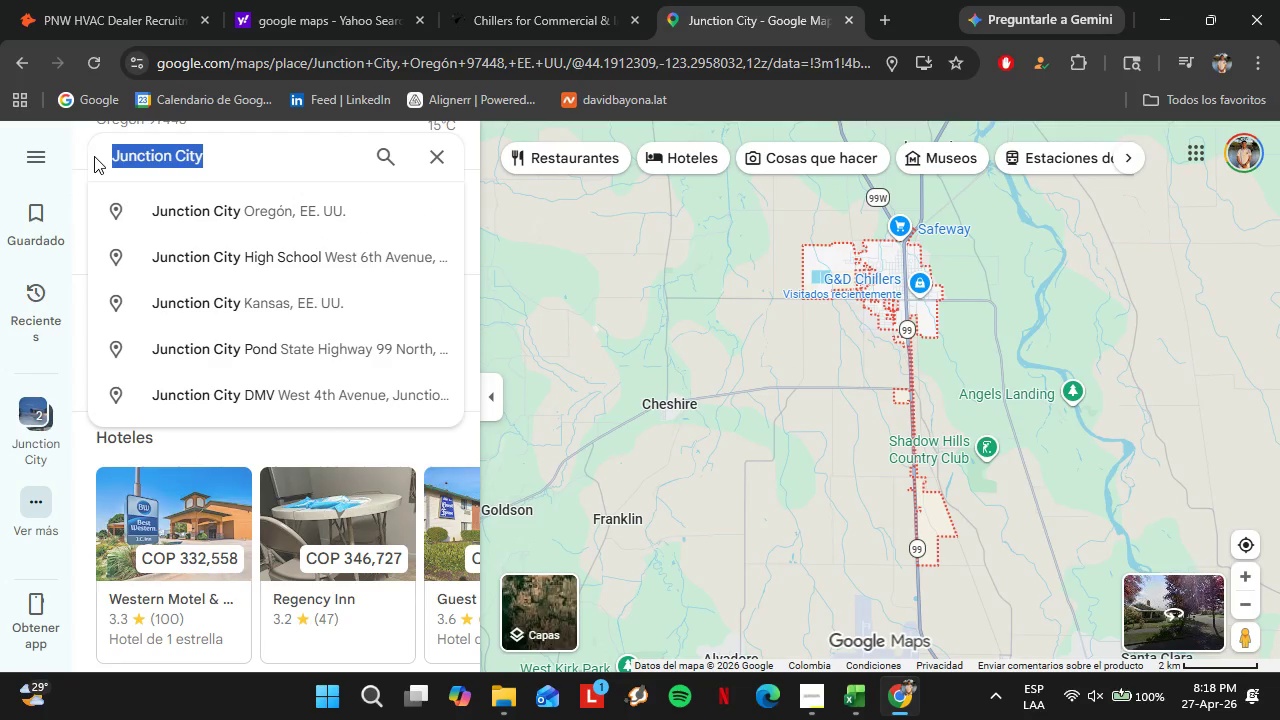 
key(Control+C)
 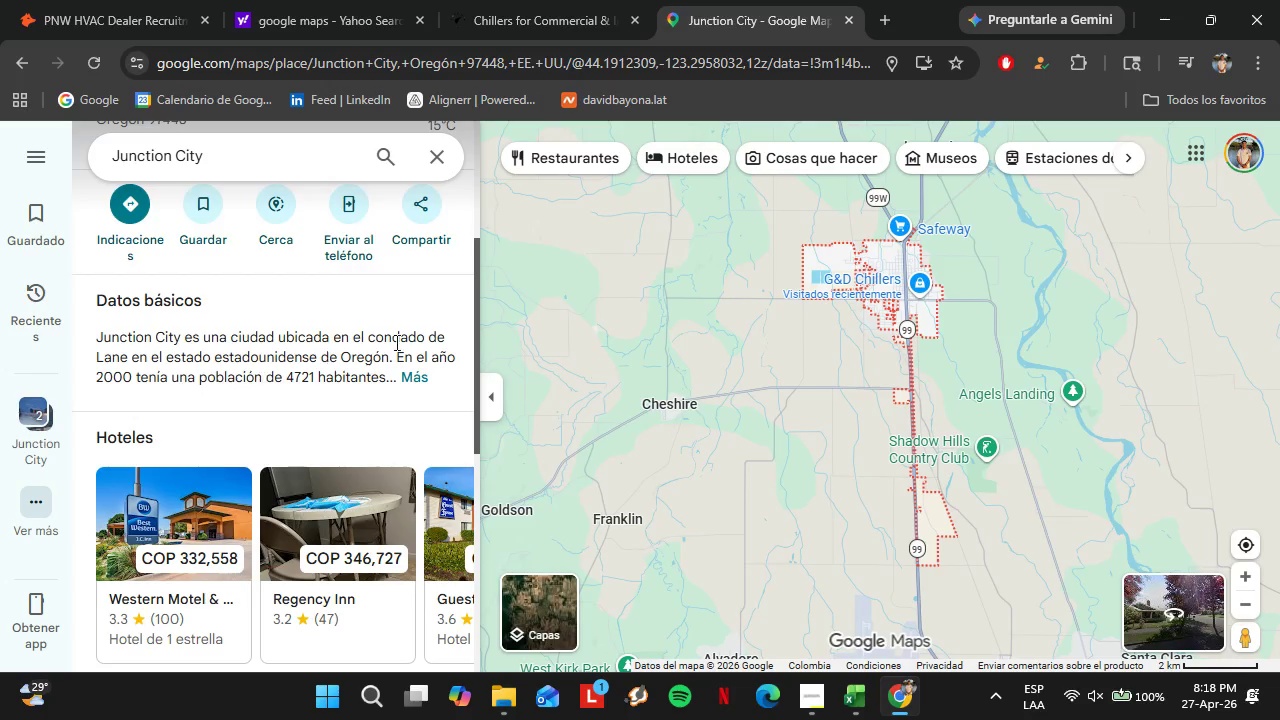 
left_click([408, 368])
 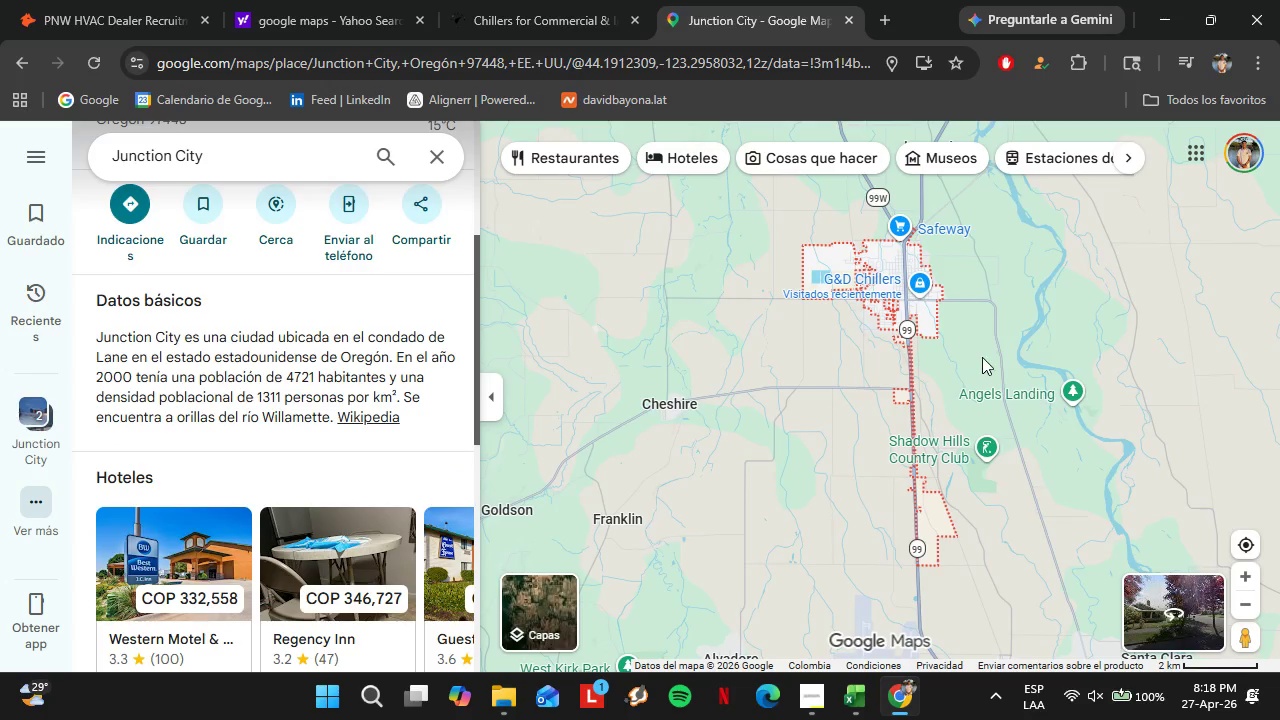 
wait(5.56)
 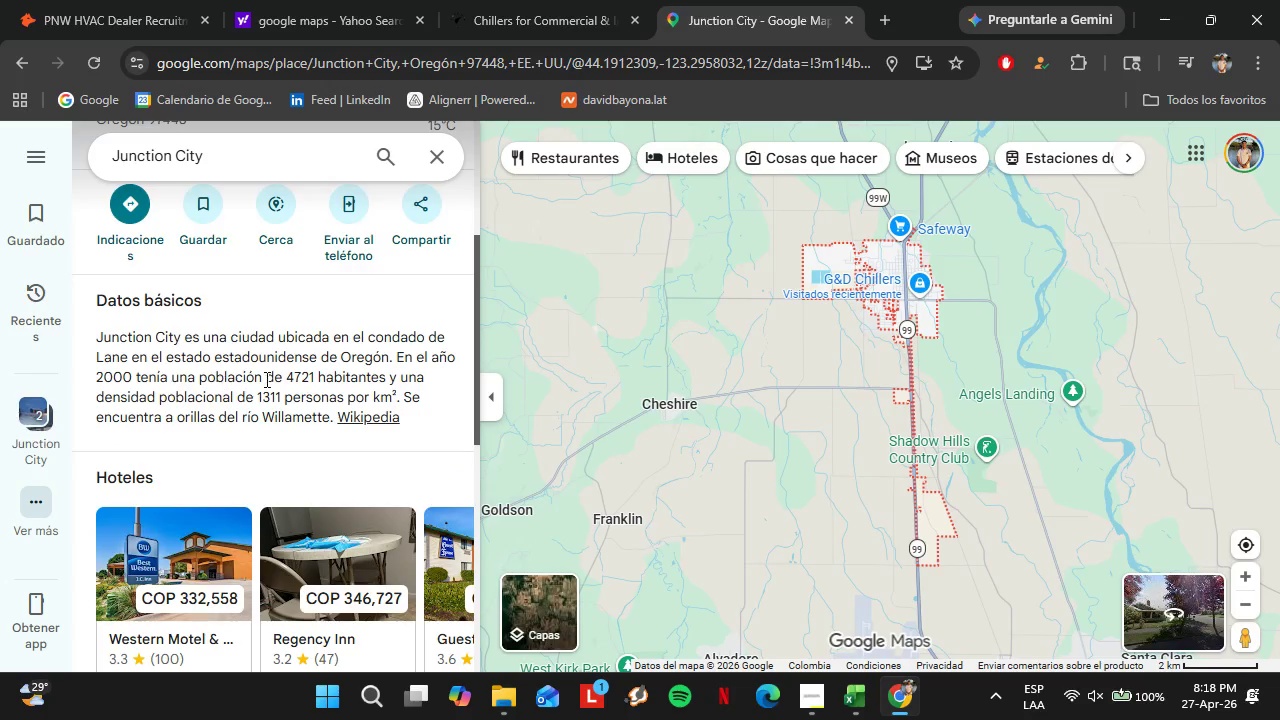 
double_click([1254, 577])
 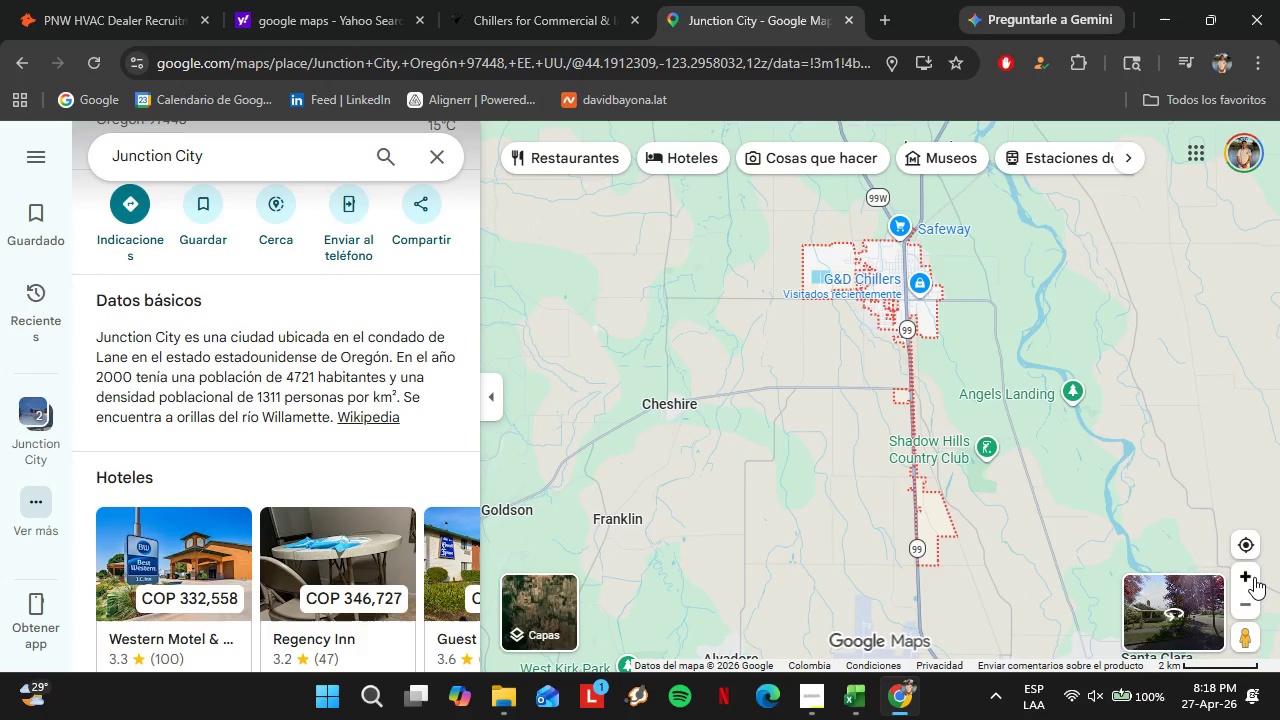 
triple_click([1254, 576])
 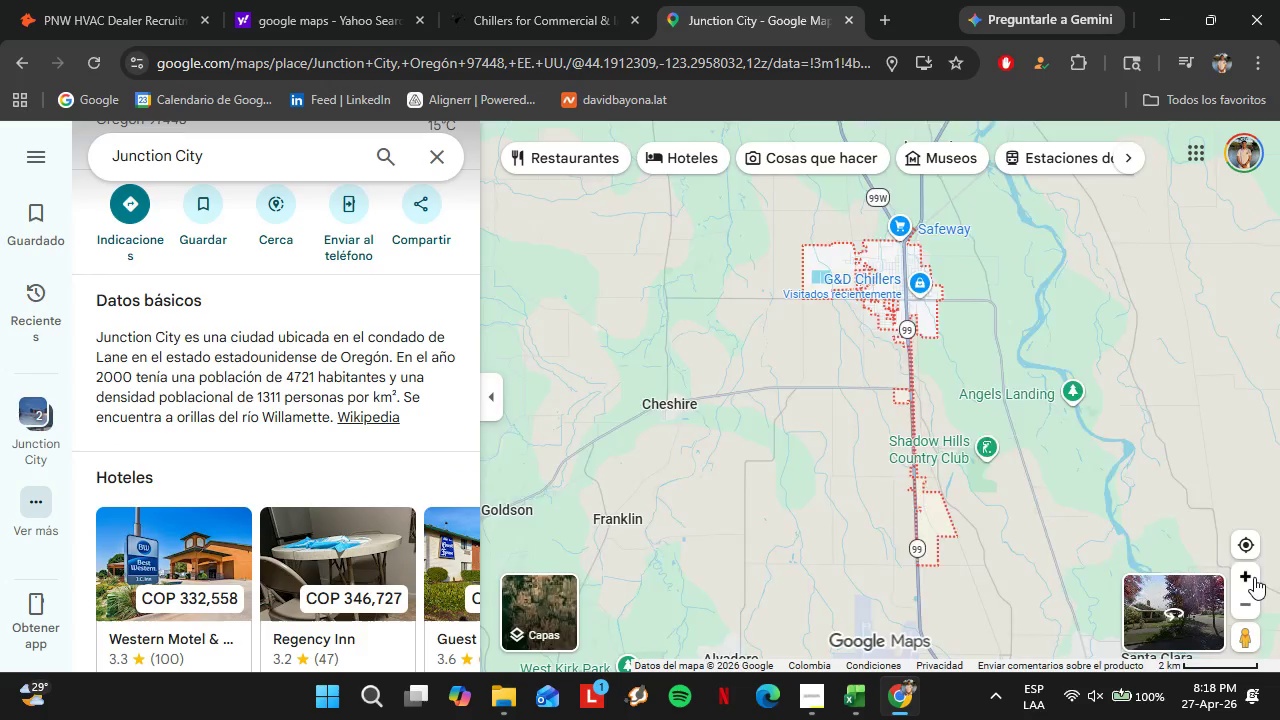 
left_click_drag(start_coordinate=[958, 331], to_coordinate=[740, 525])
 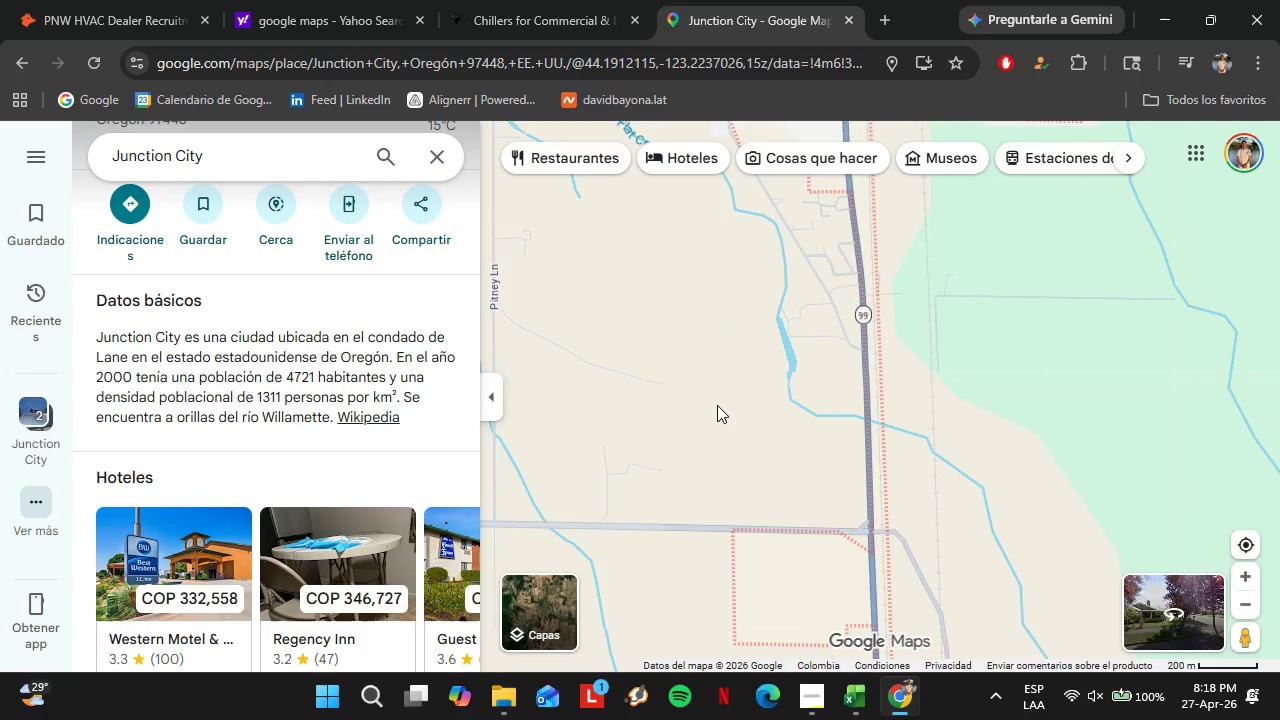 
left_click_drag(start_coordinate=[760, 322], to_coordinate=[782, 544])
 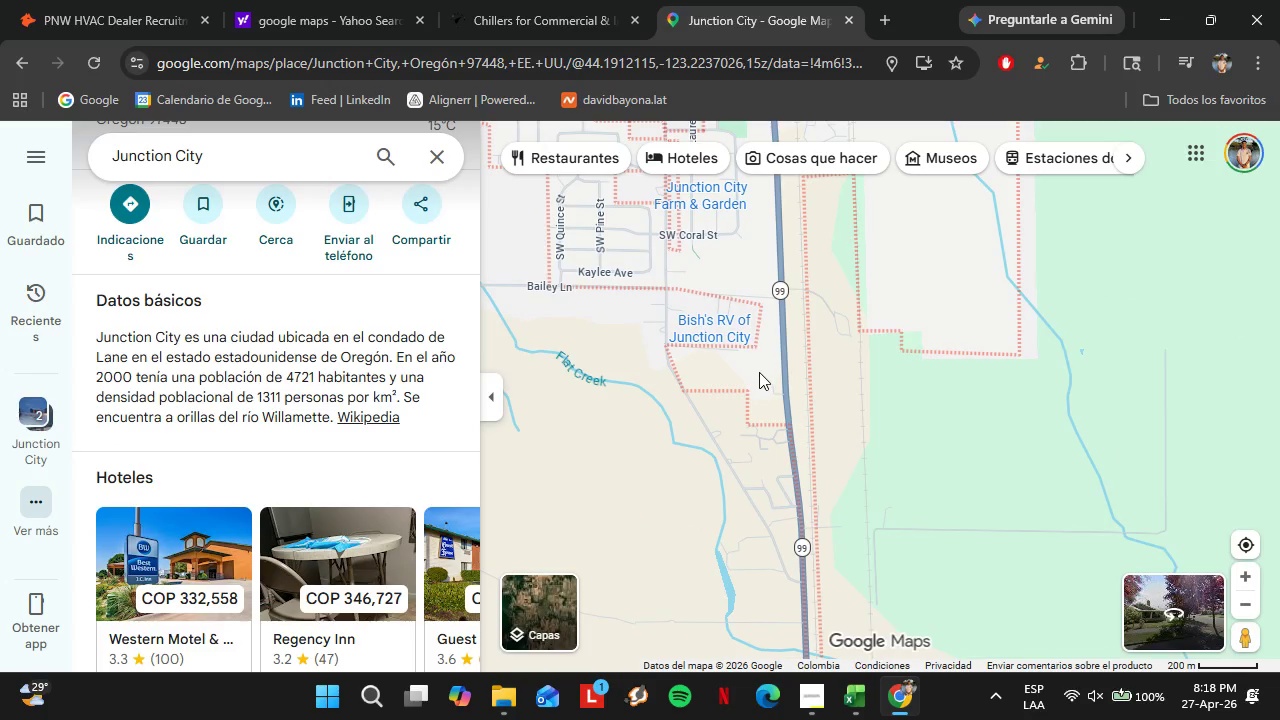 
left_click_drag(start_coordinate=[762, 380], to_coordinate=[793, 582])
 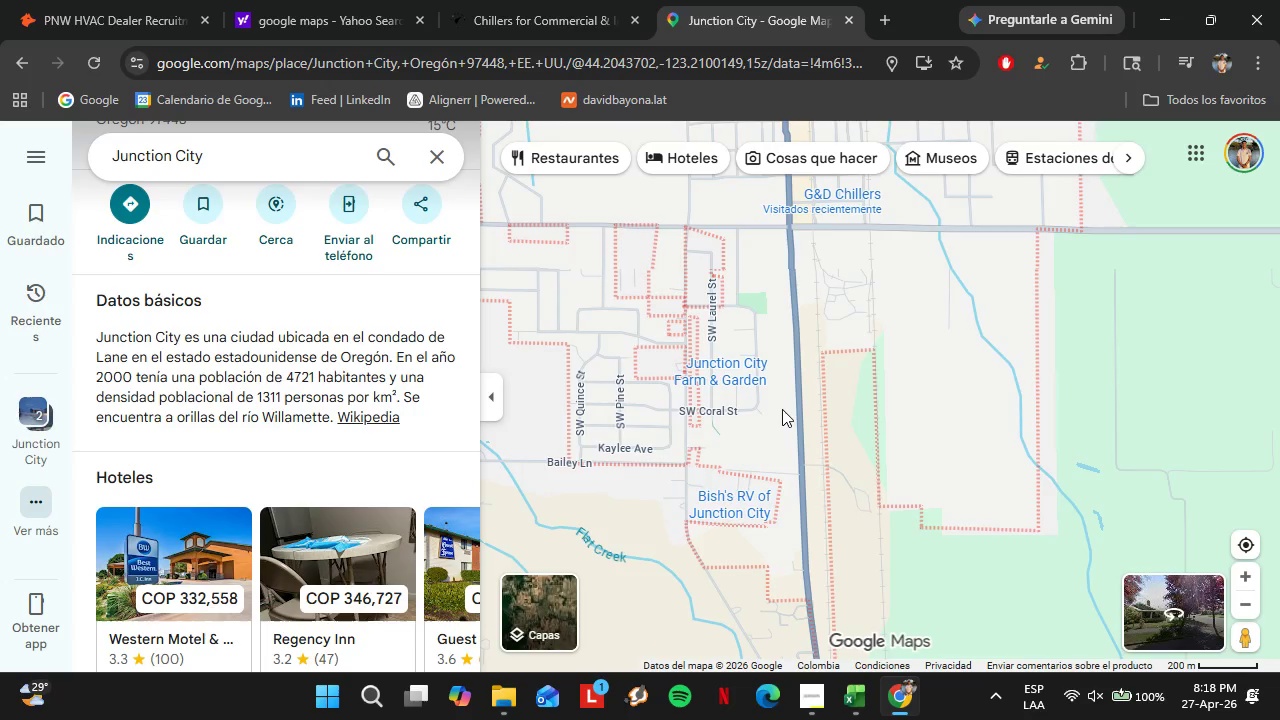 
left_click_drag(start_coordinate=[786, 412], to_coordinate=[819, 590])
 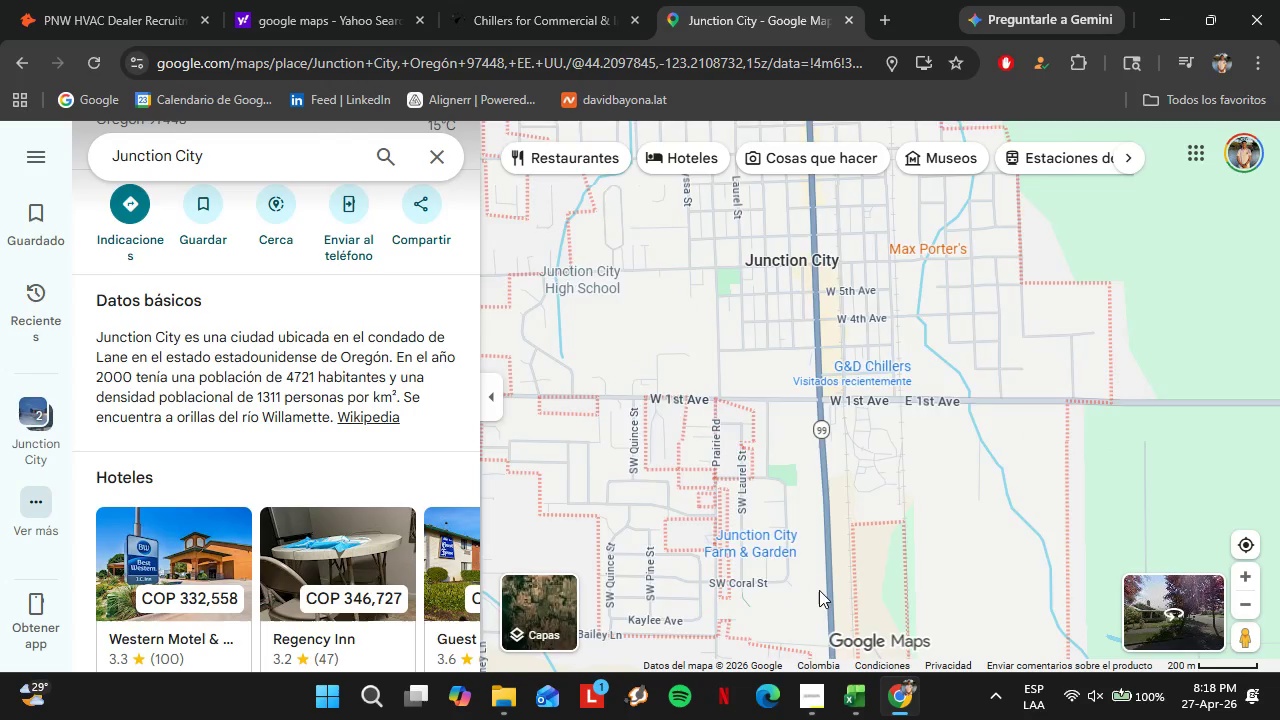 
left_click_drag(start_coordinate=[741, 428], to_coordinate=[825, 583])
 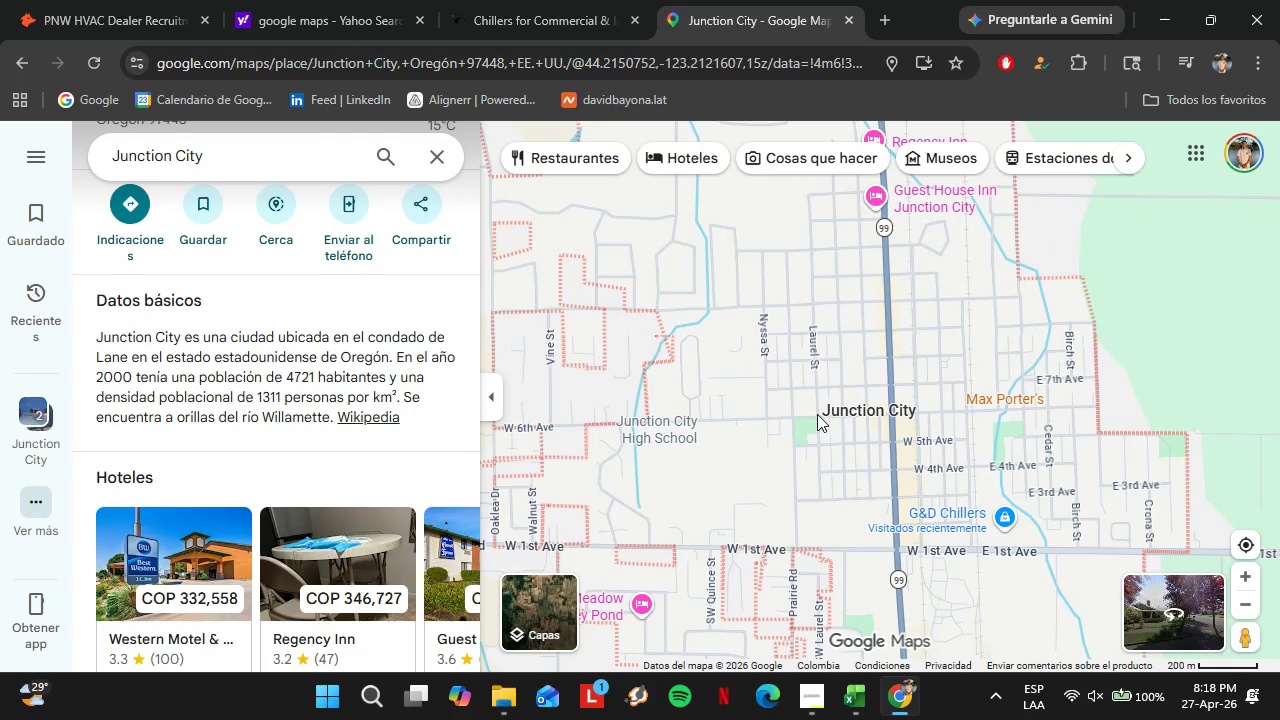 
left_click_drag(start_coordinate=[817, 414], to_coordinate=[796, 570])
 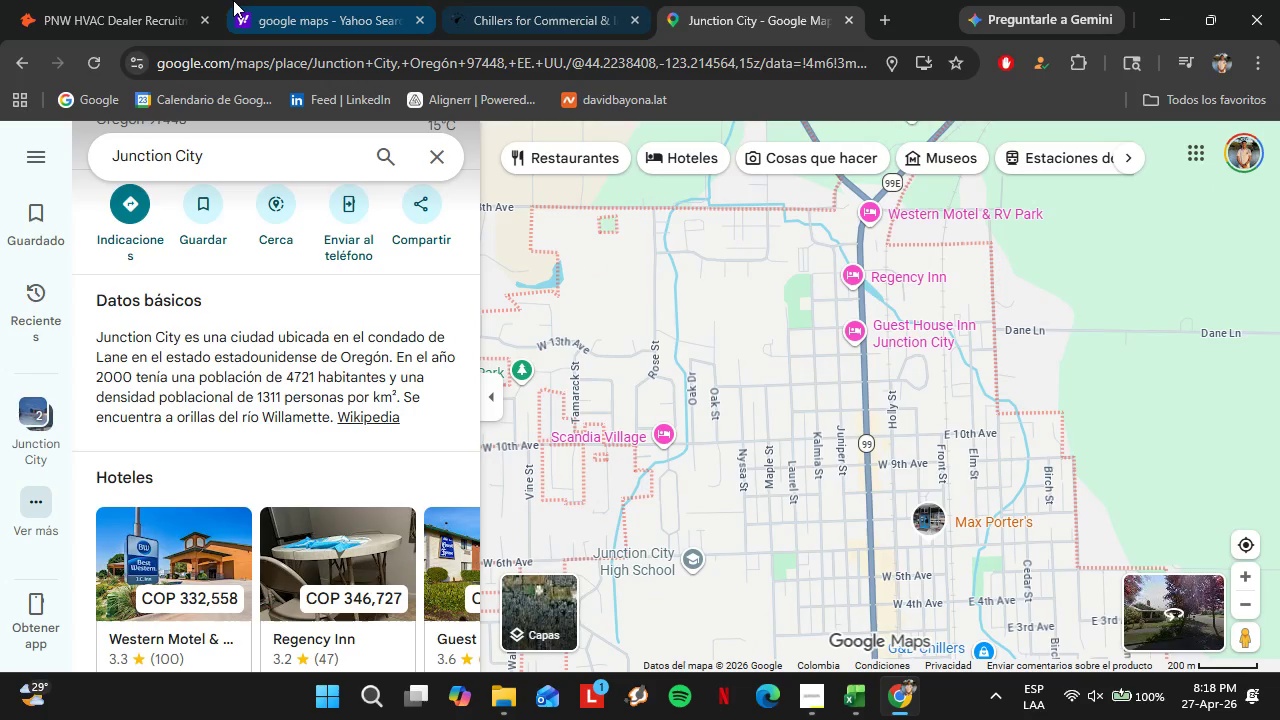 
double_click([161, 0])
 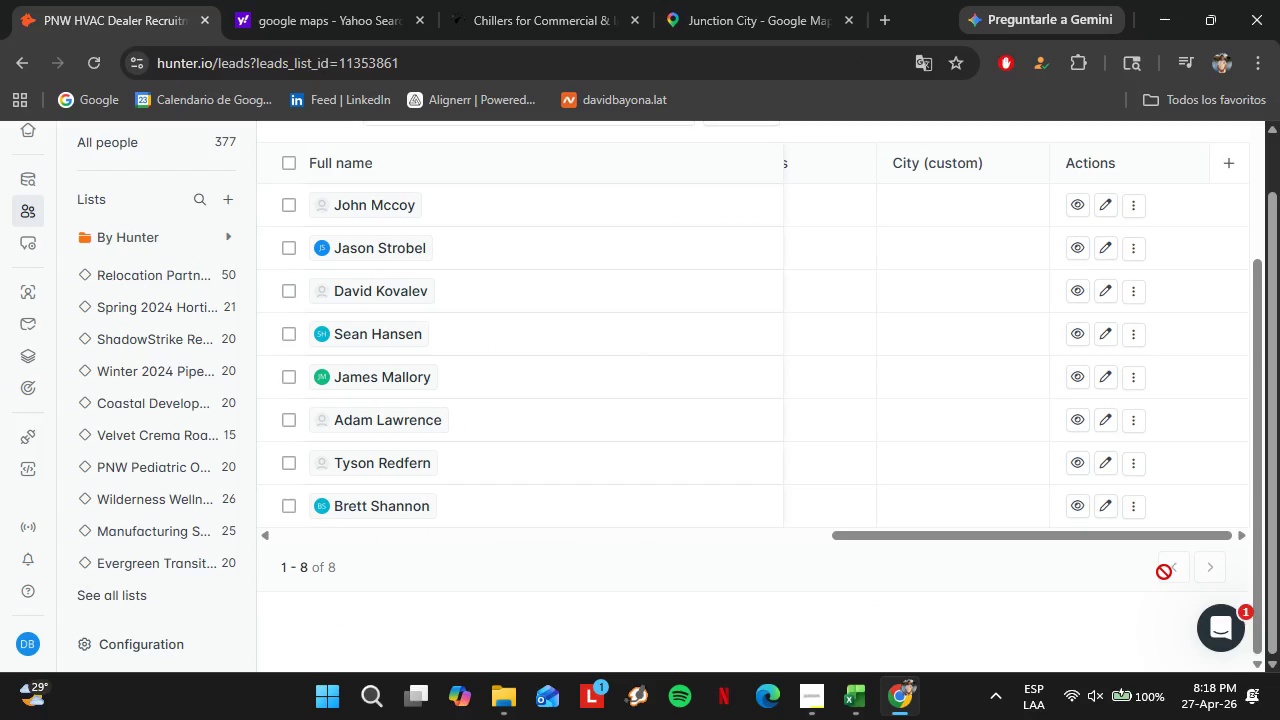 
left_click_drag(start_coordinate=[1068, 536], to_coordinate=[1061, 552])
 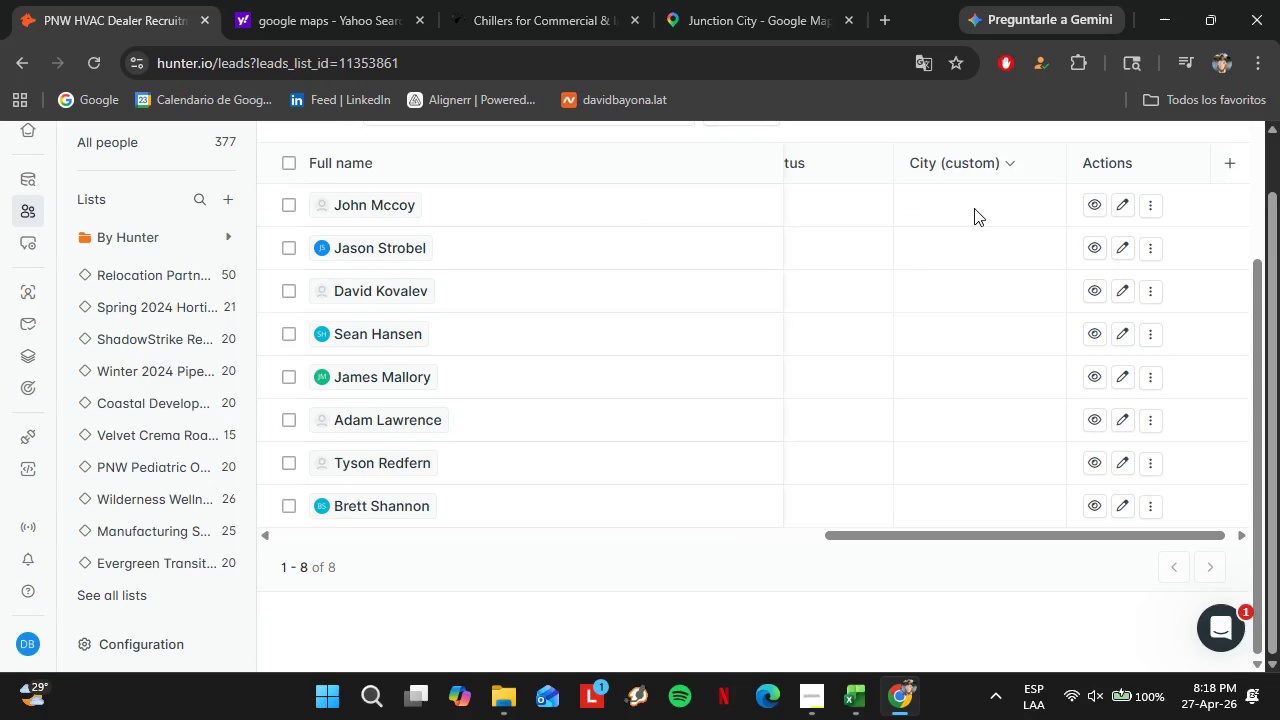 
double_click([974, 208])
 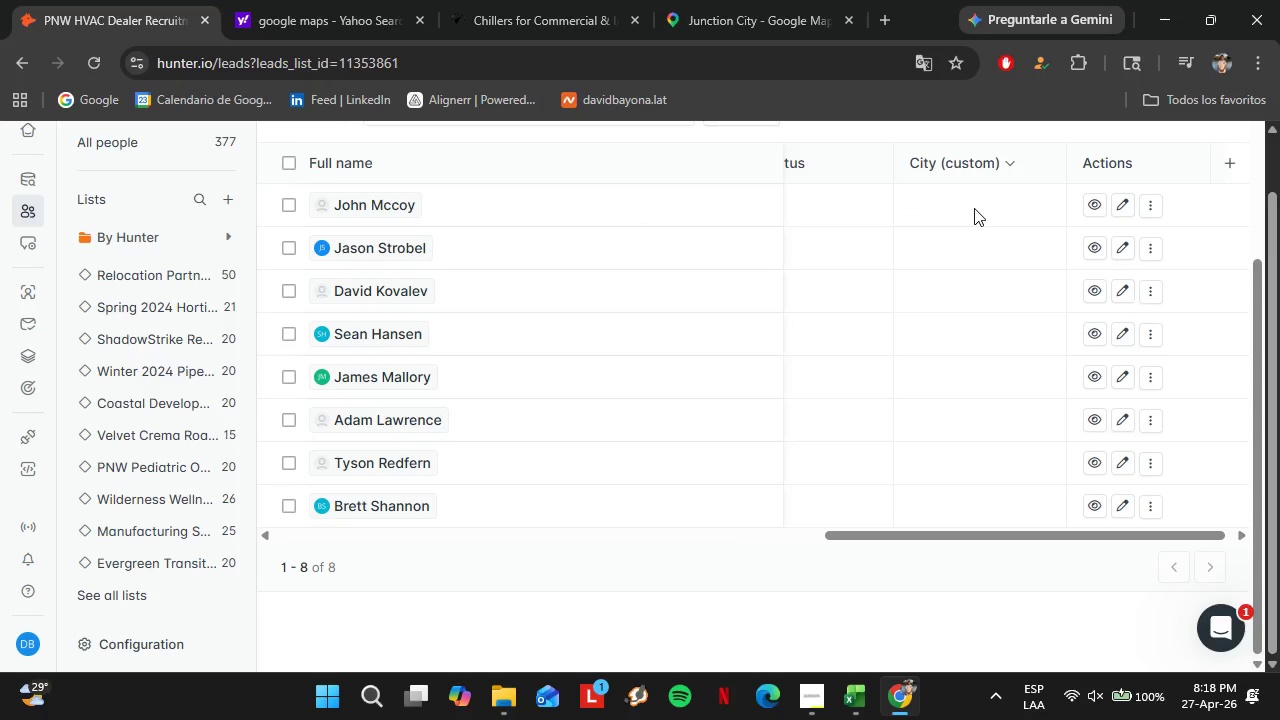 
triple_click([974, 208])
 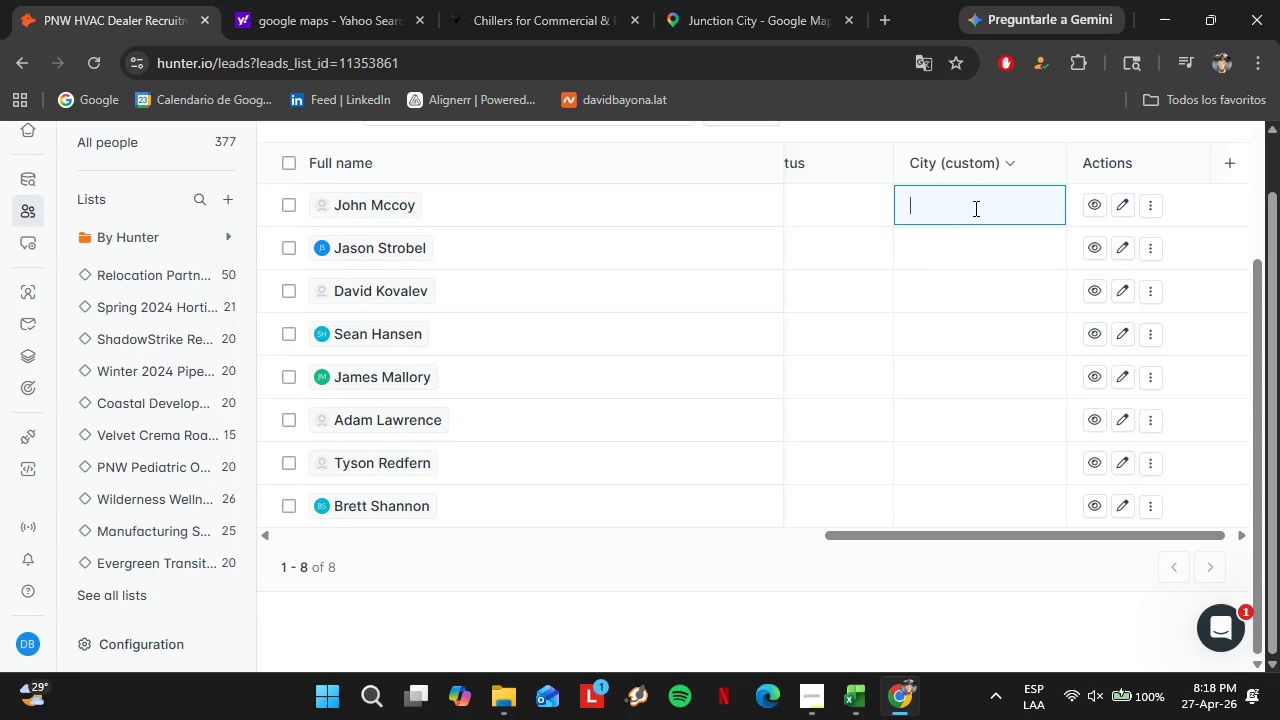 
key(Control+V)
 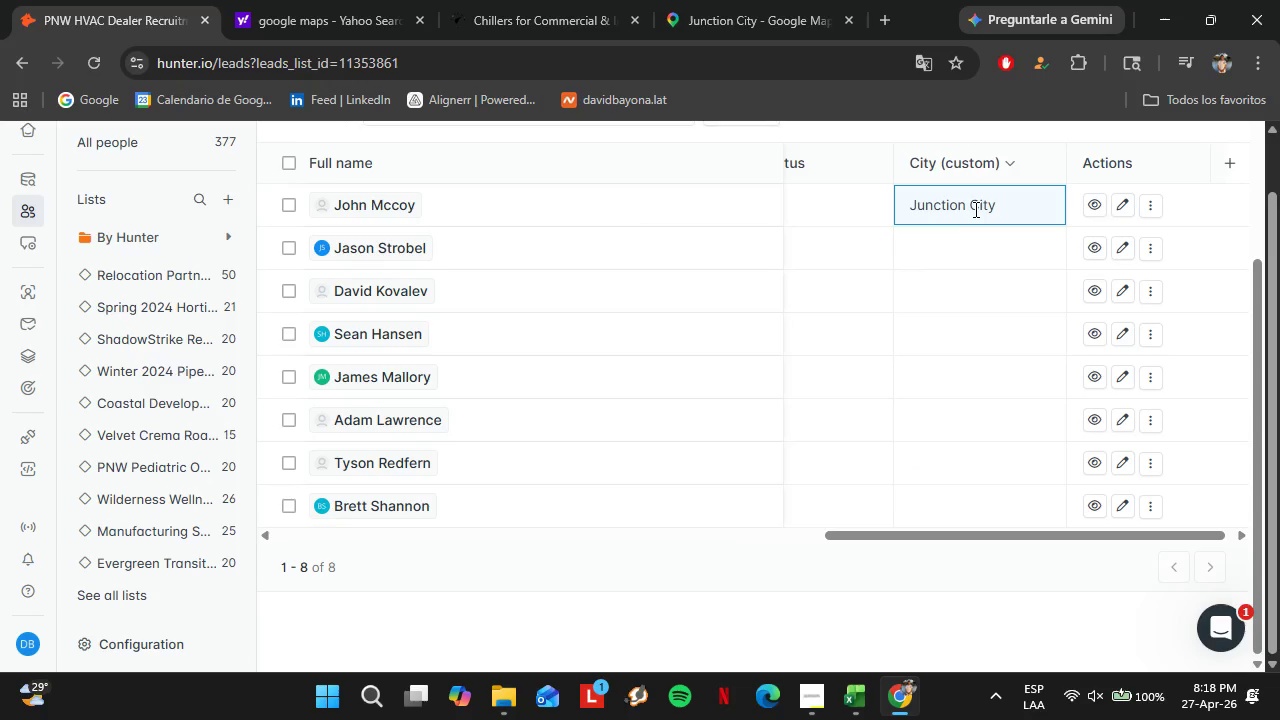 
key(Enter)
 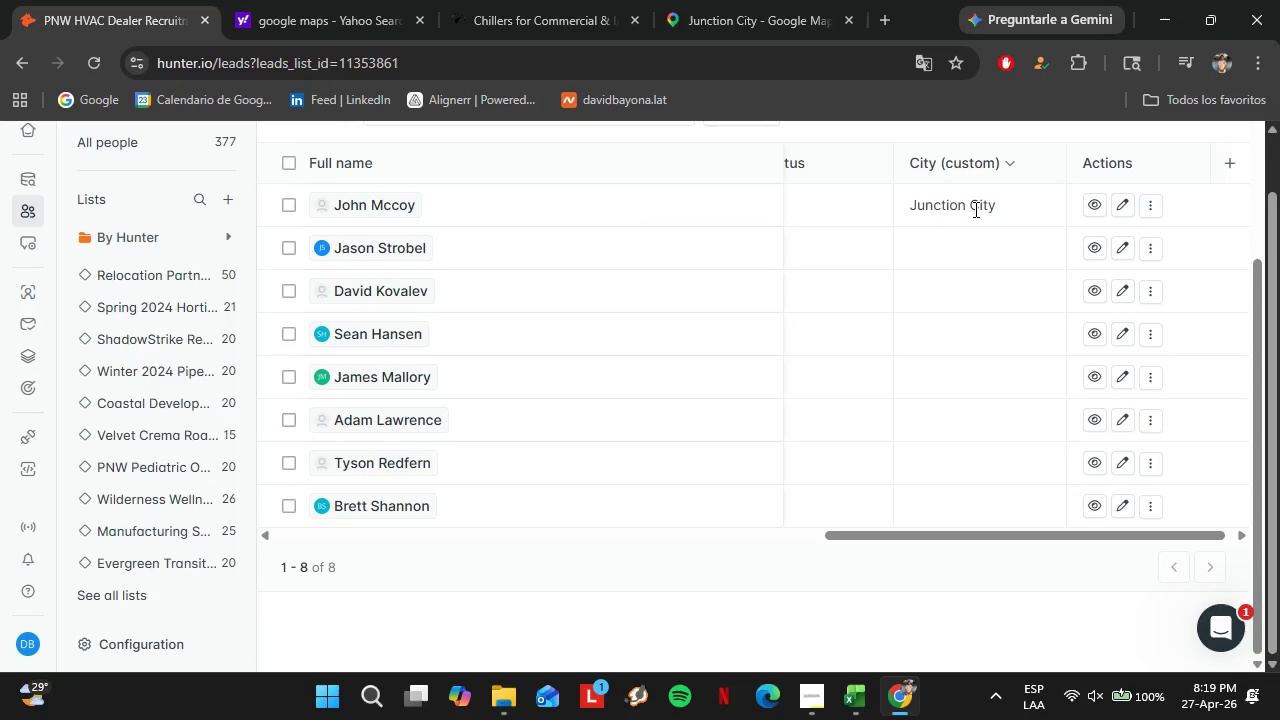 
wait(41.88)
 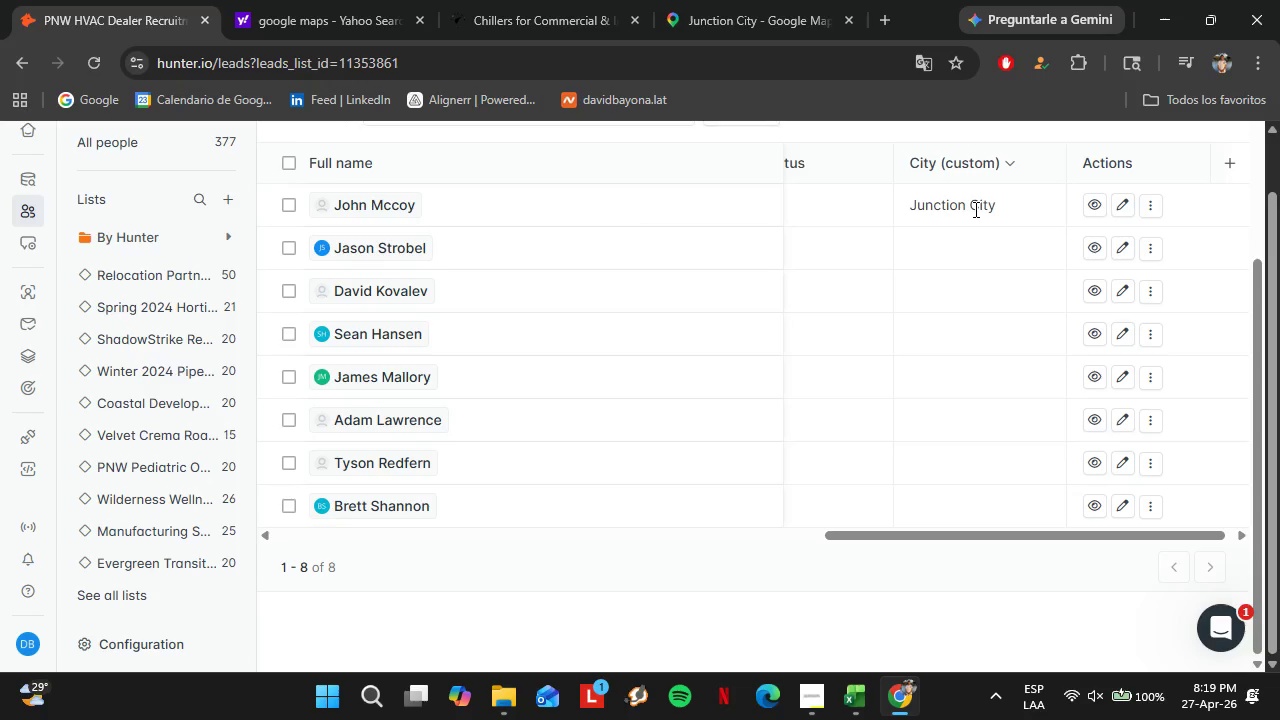 
scroll: coordinate [774, 397], scroll_direction: down, amount: 5.0
 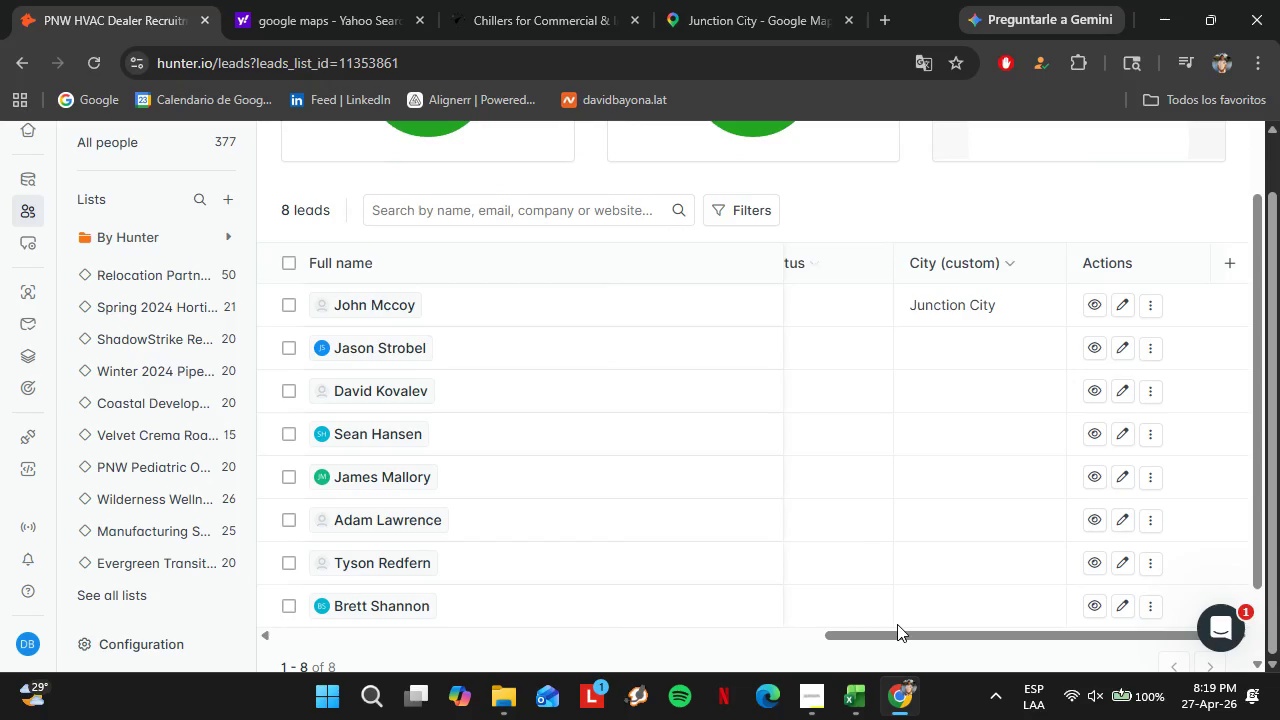 
left_click_drag(start_coordinate=[904, 638], to_coordinate=[584, 613])
 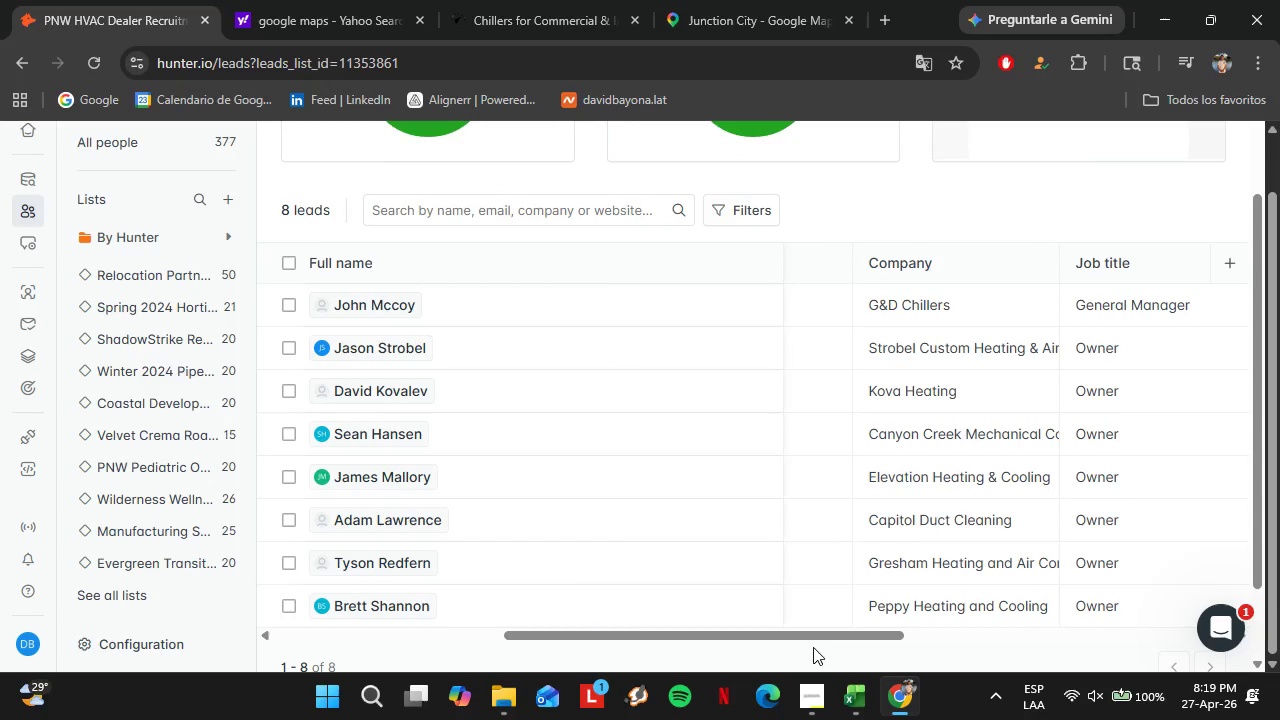 
left_click_drag(start_coordinate=[805, 642], to_coordinate=[695, 634])
 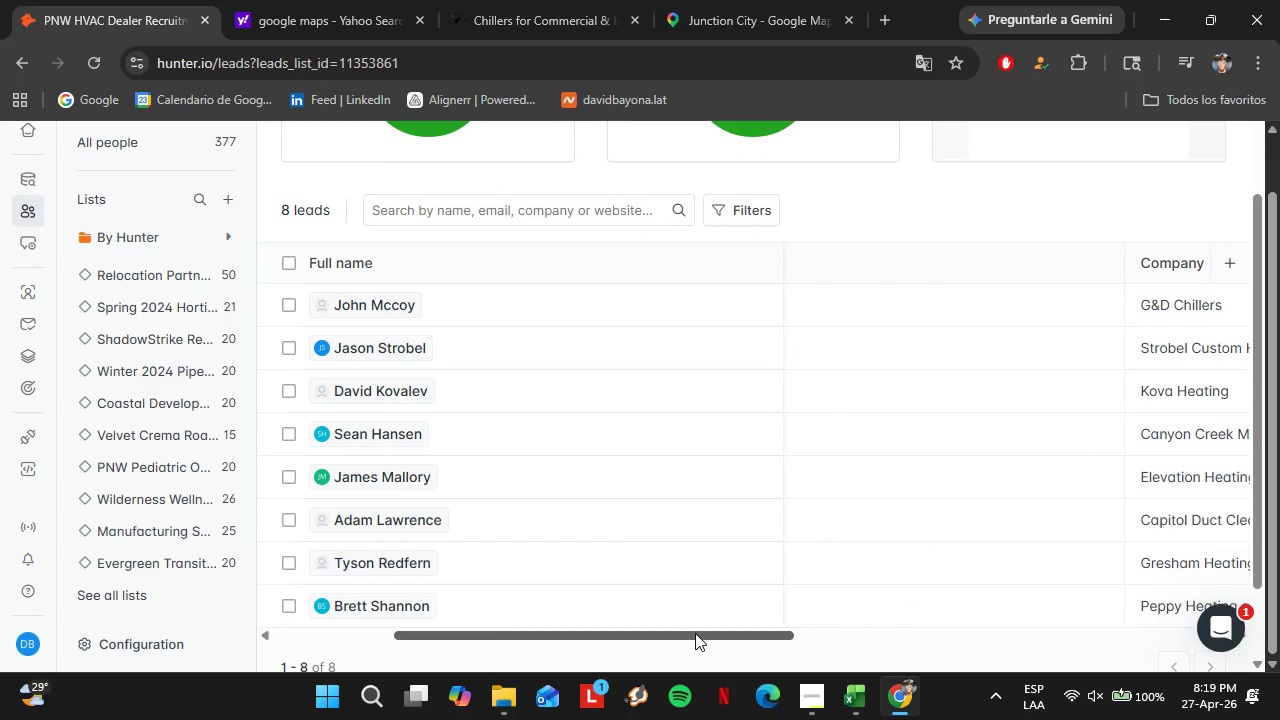 
left_click_drag(start_coordinate=[695, 633], to_coordinate=[538, 613])
 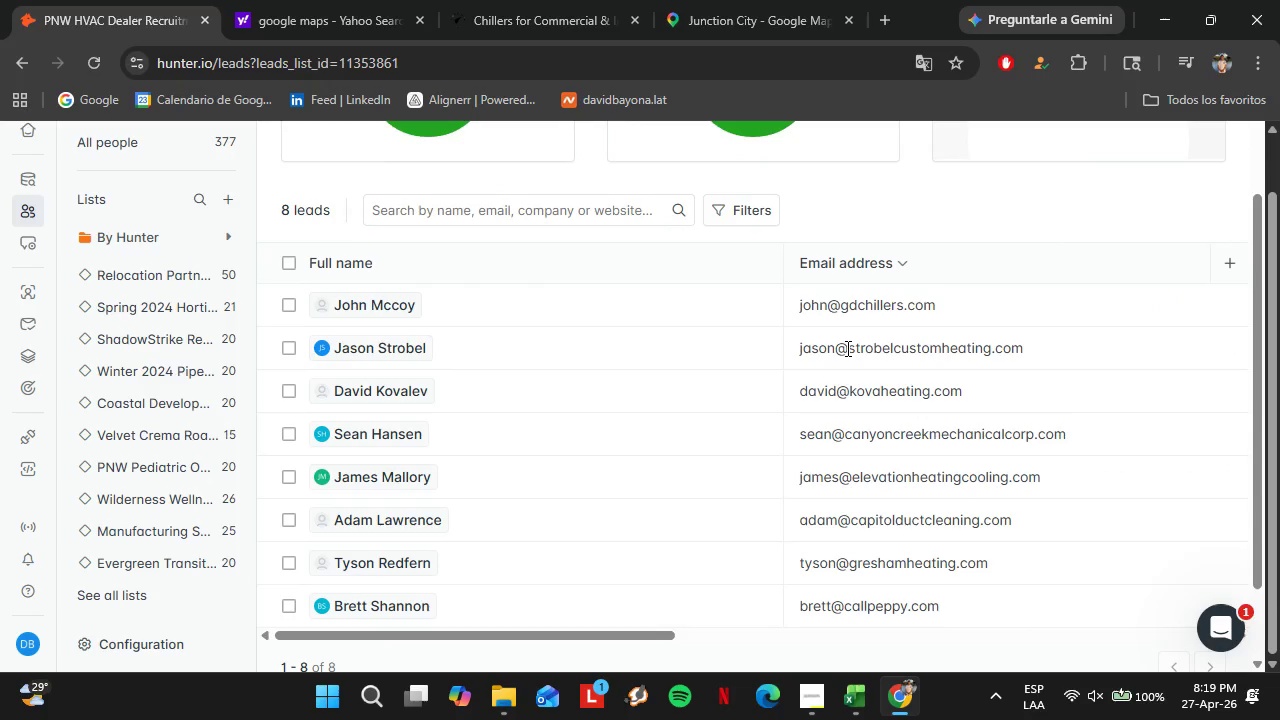 
left_click_drag(start_coordinate=[847, 348], to_coordinate=[1073, 351])
 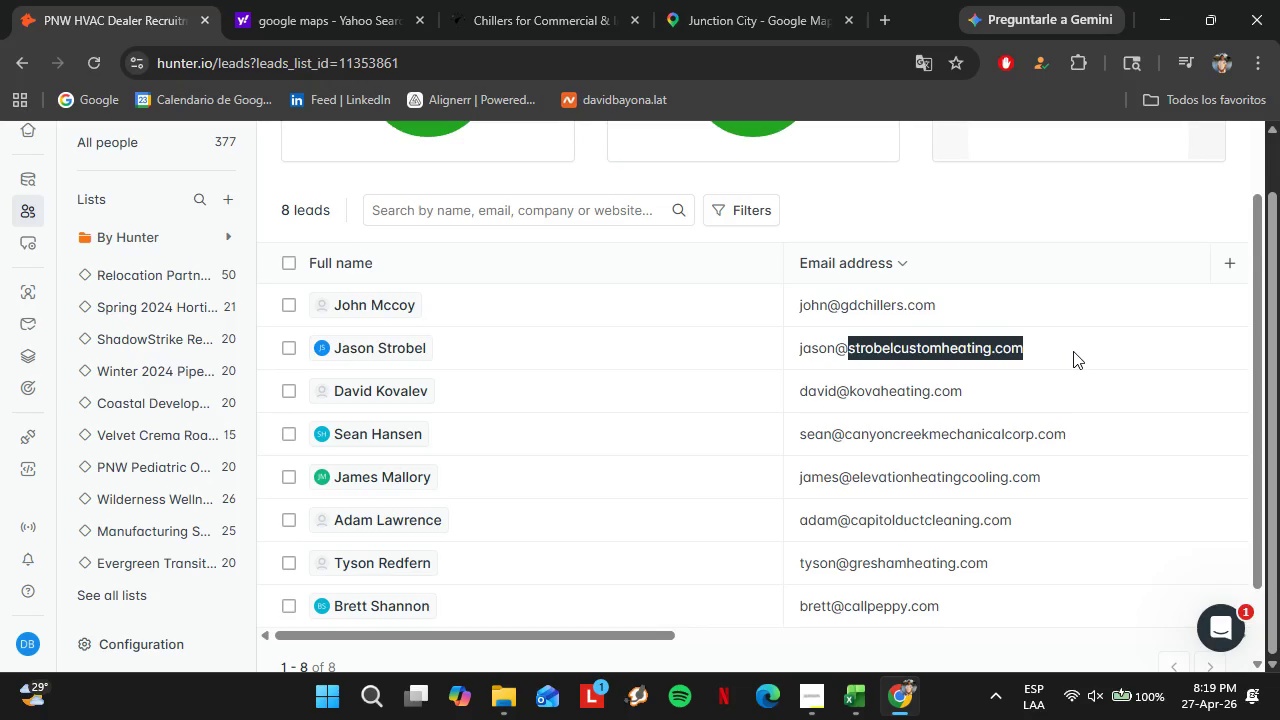 
key(Control+C)
 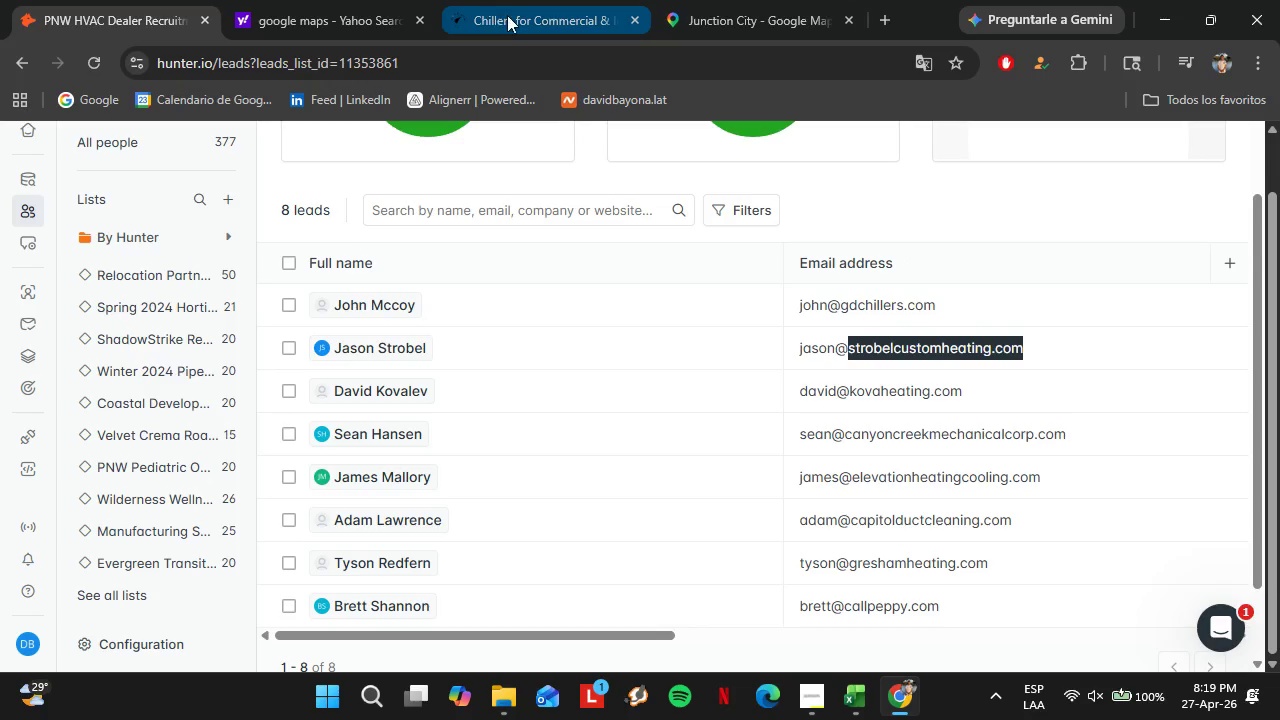 
double_click([508, 53])
 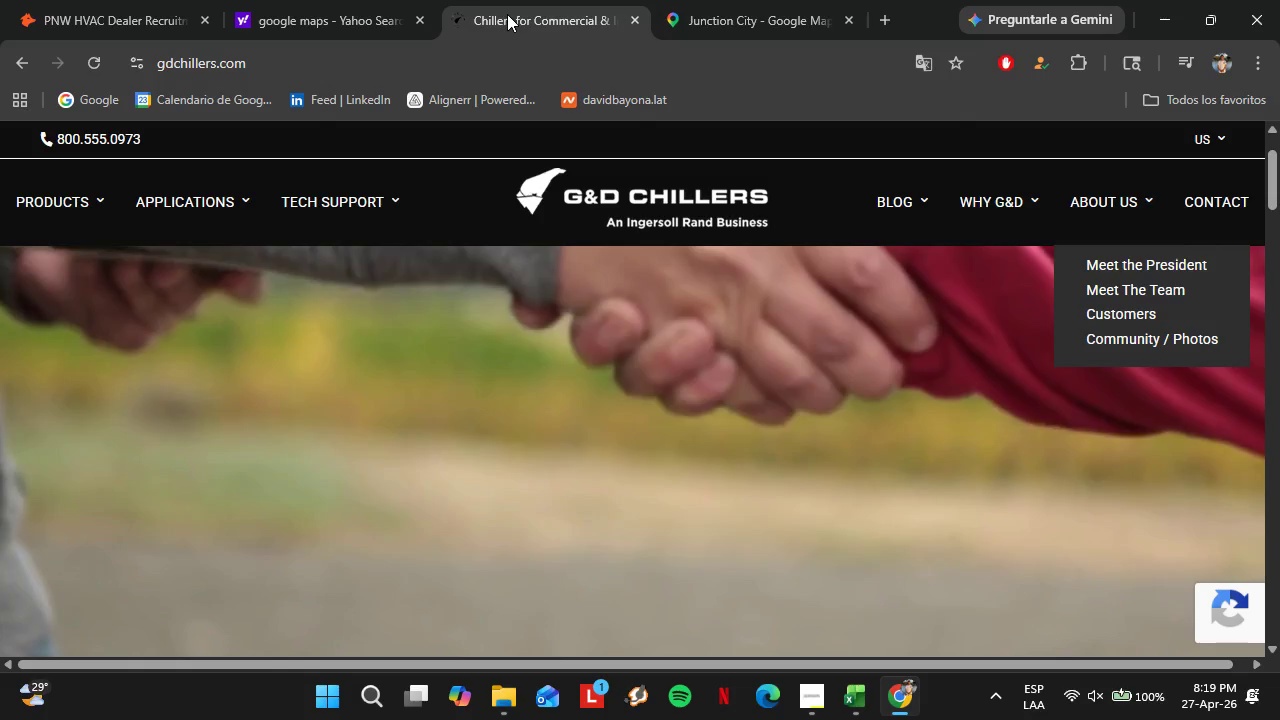 
key(Control+V)
 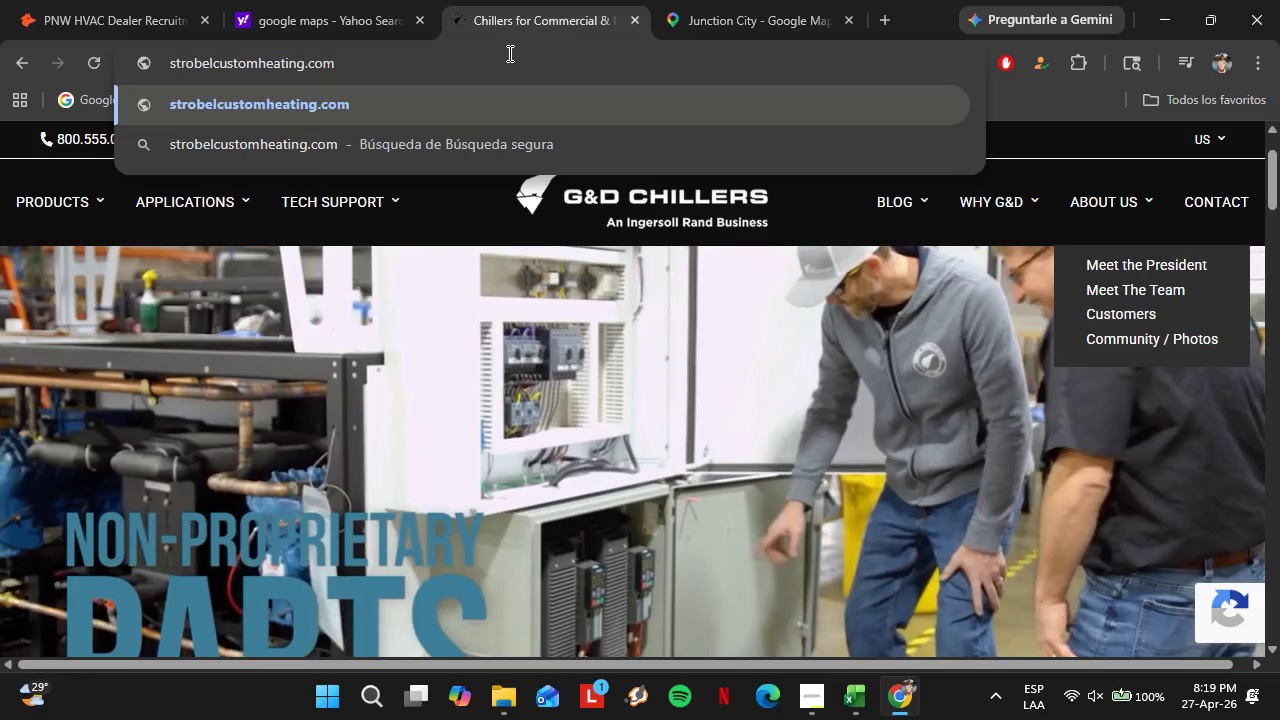 
key(Enter)
 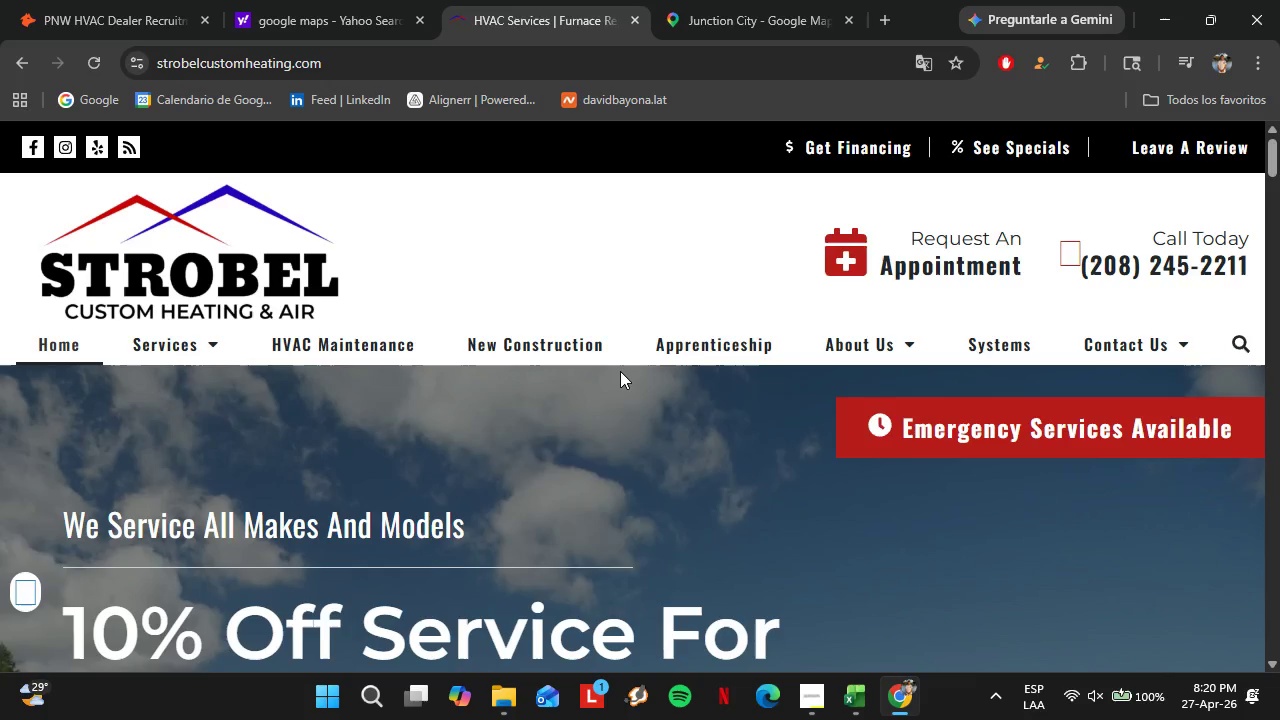 
wait(18.67)
 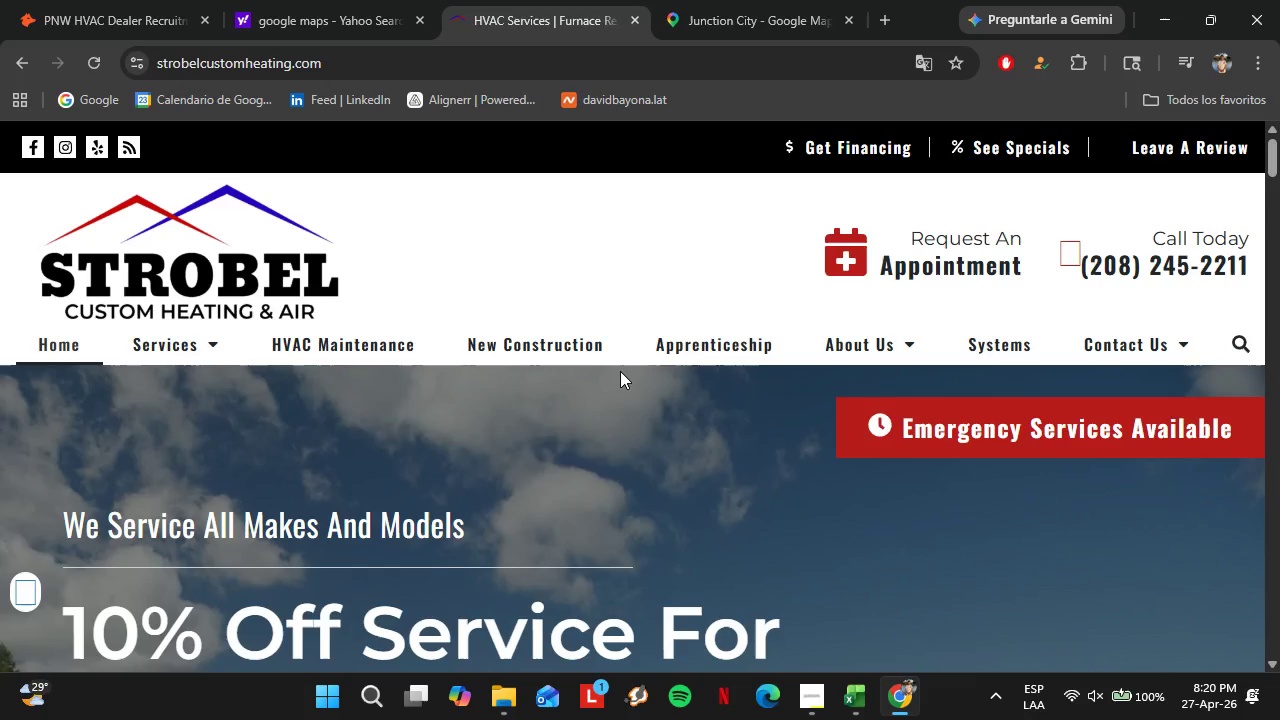 
scroll: coordinate [765, 432], scroll_direction: down, amount: 2.0
 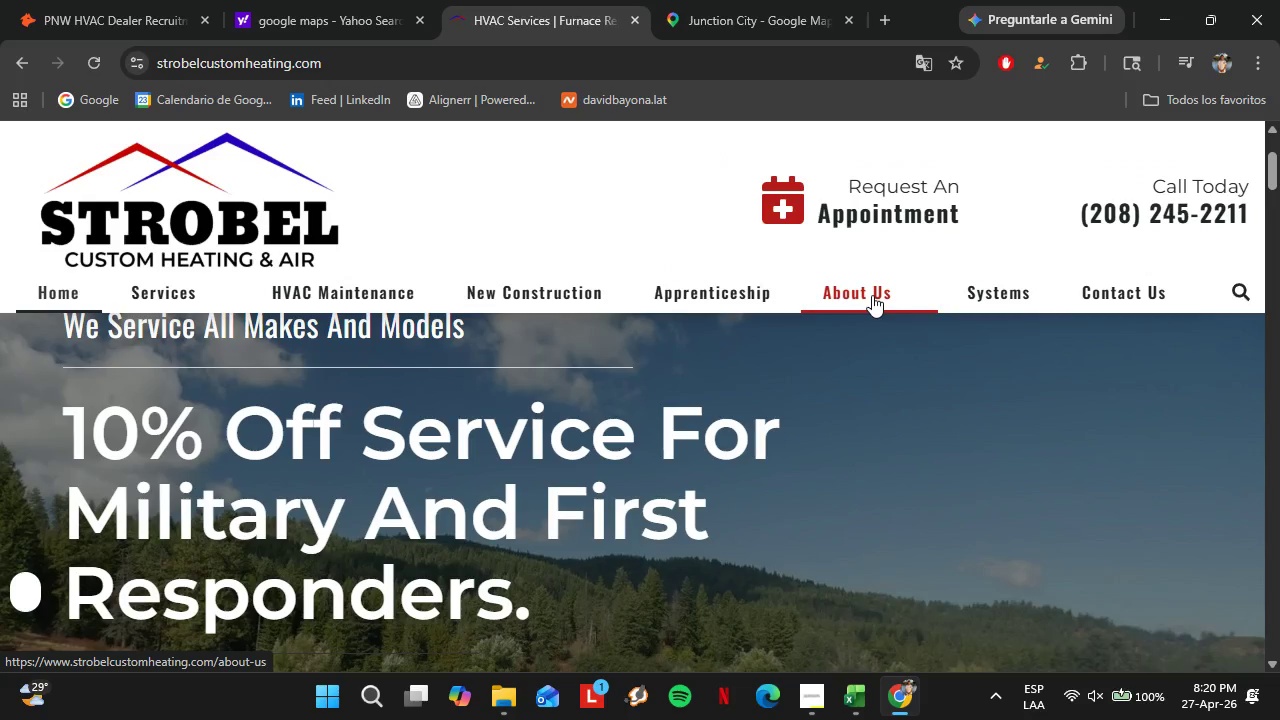 
left_click([896, 290])
 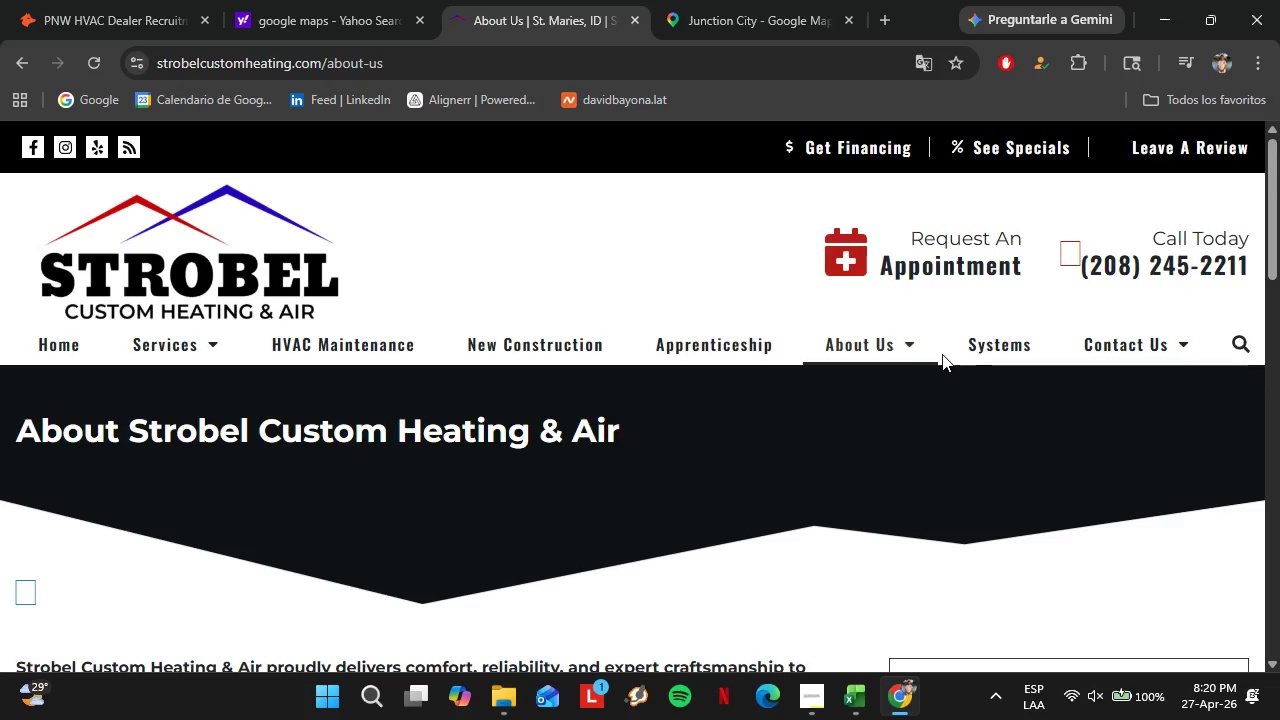 
scroll: coordinate [781, 462], scroll_direction: down, amount: 36.0
 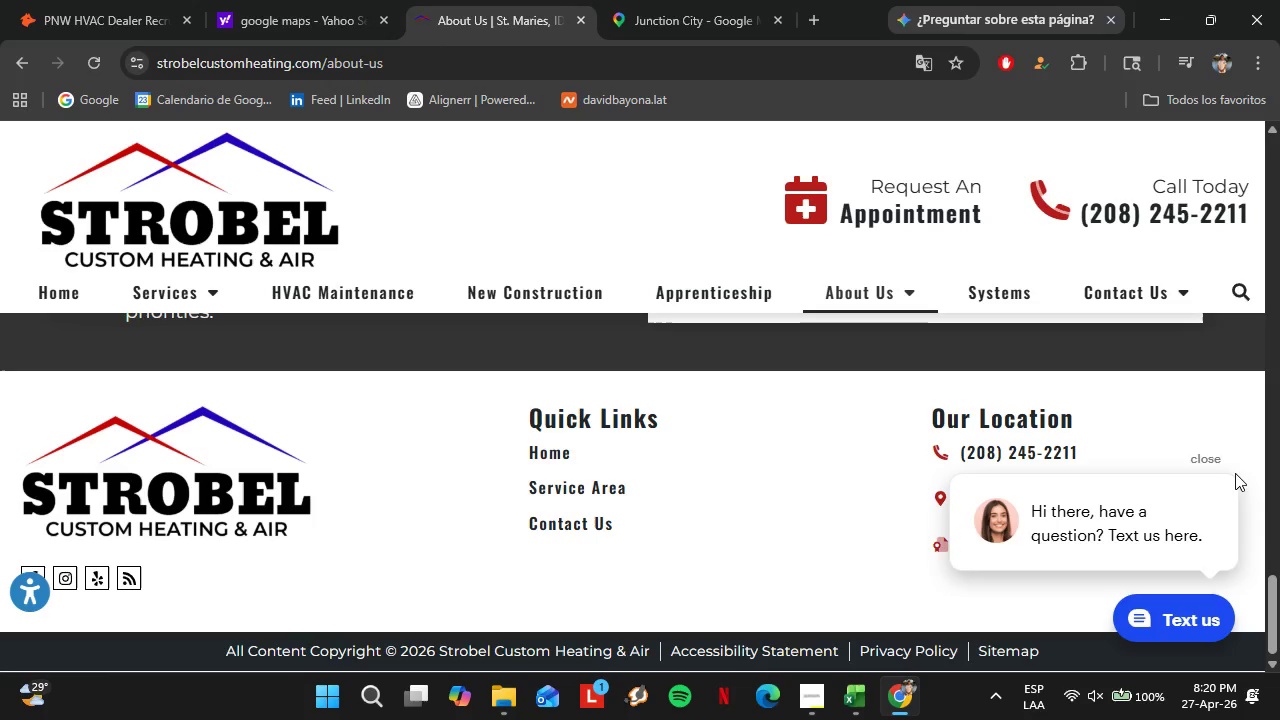 
left_click([1212, 461])
 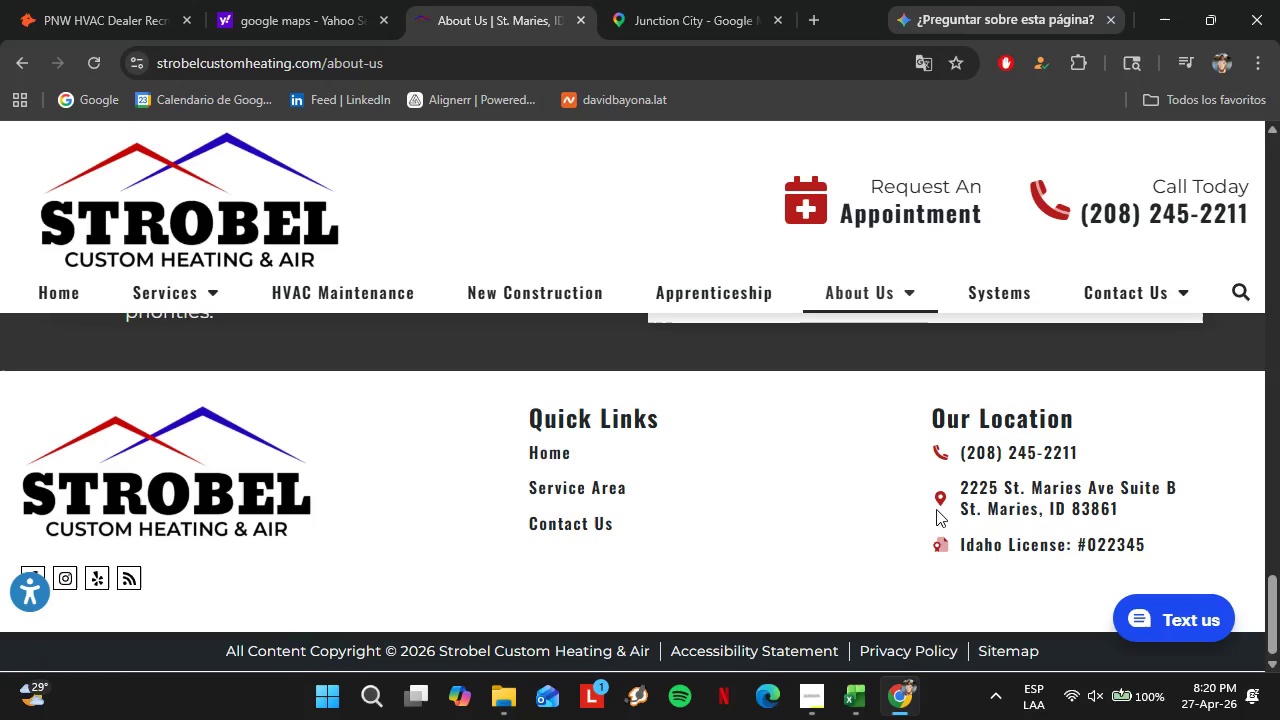 
left_click([942, 506])
 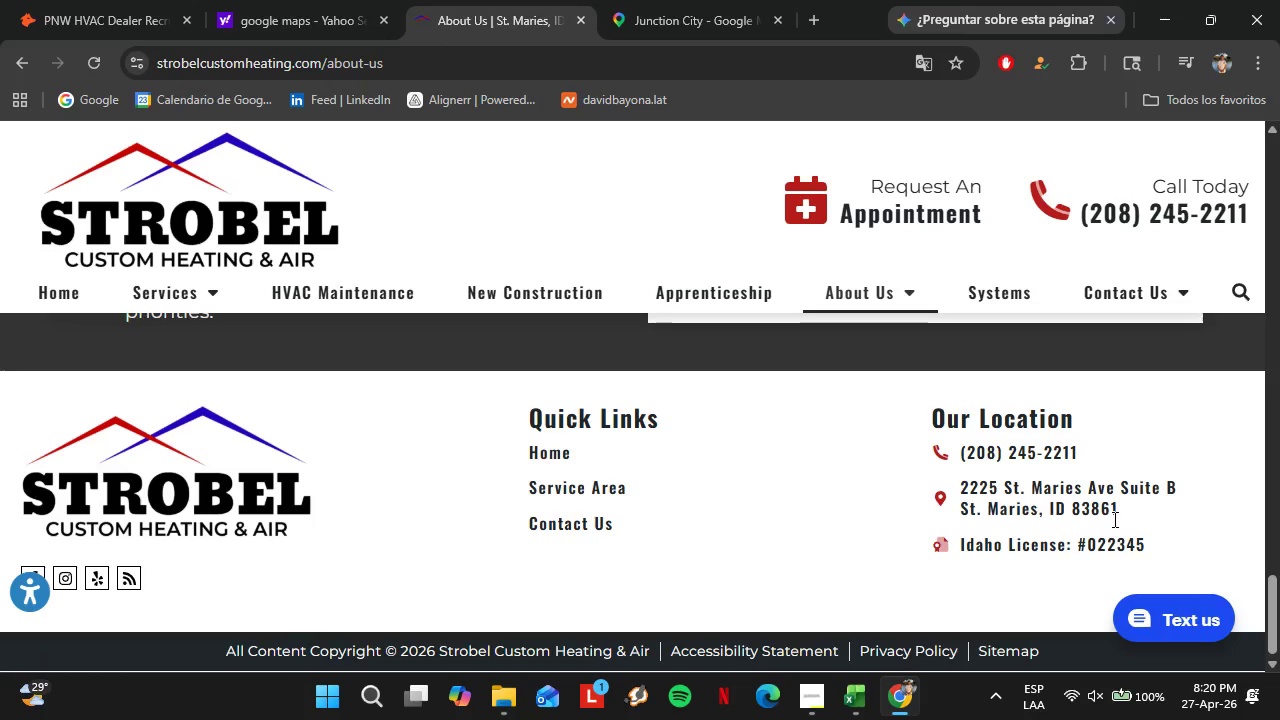 
left_click_drag(start_coordinate=[1113, 519], to_coordinate=[968, 496])
 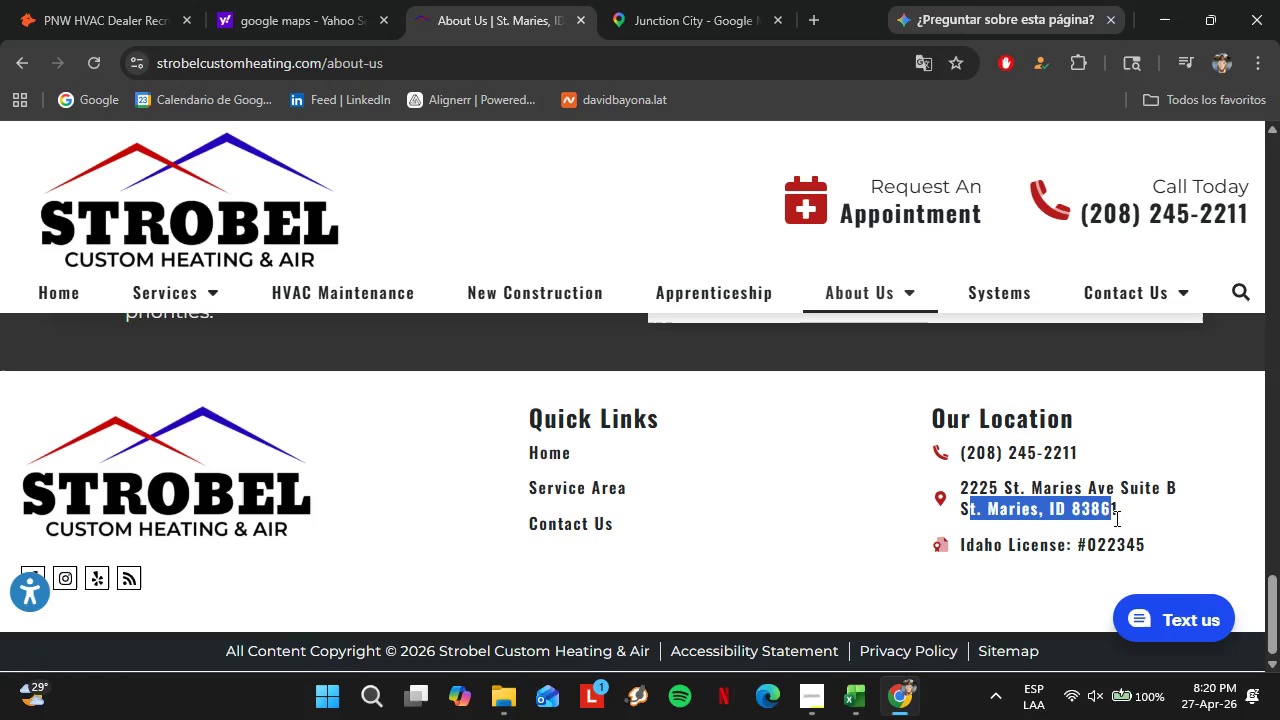 
left_click_drag(start_coordinate=[1122, 513], to_coordinate=[956, 486])
 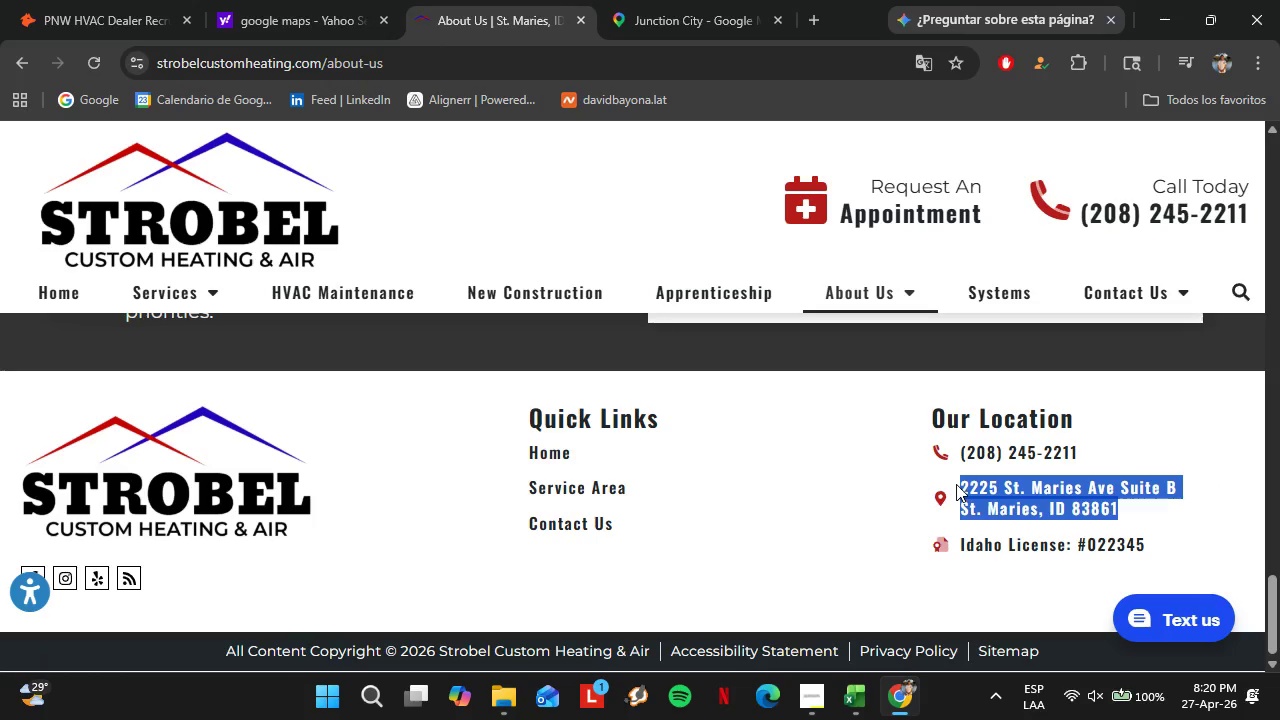 
key(Control+C)
 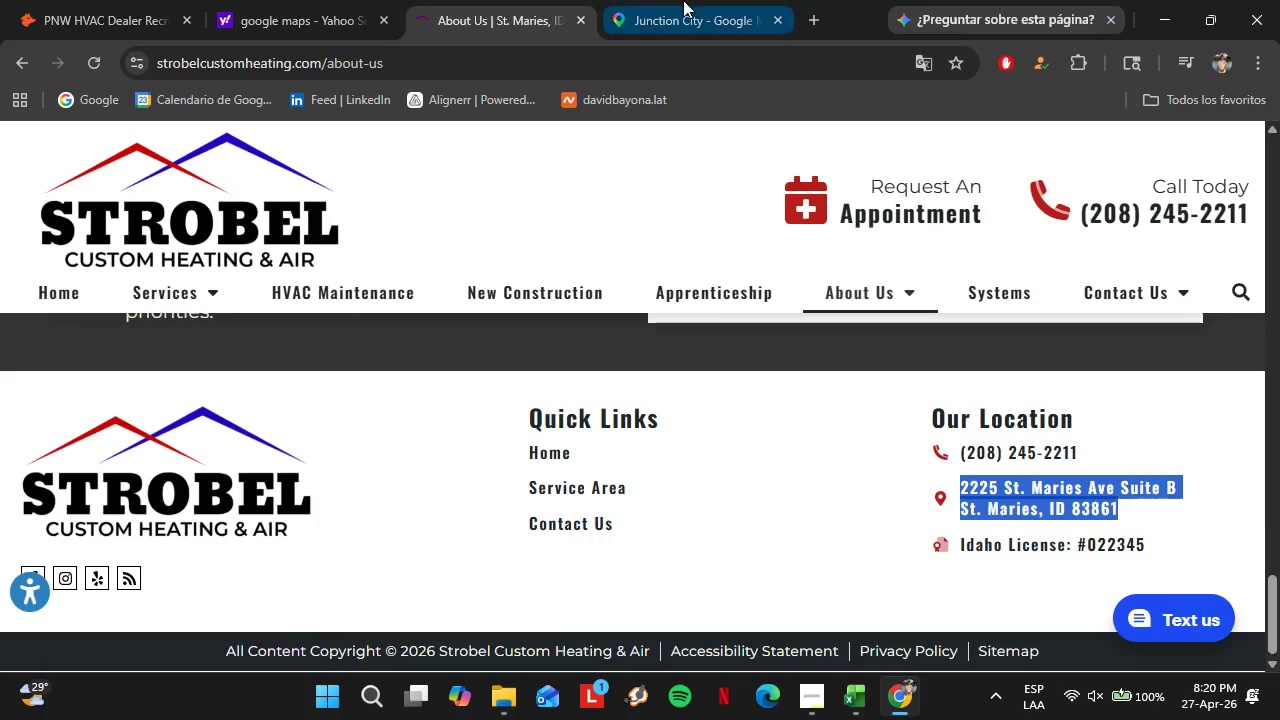 
left_click([679, 0])
 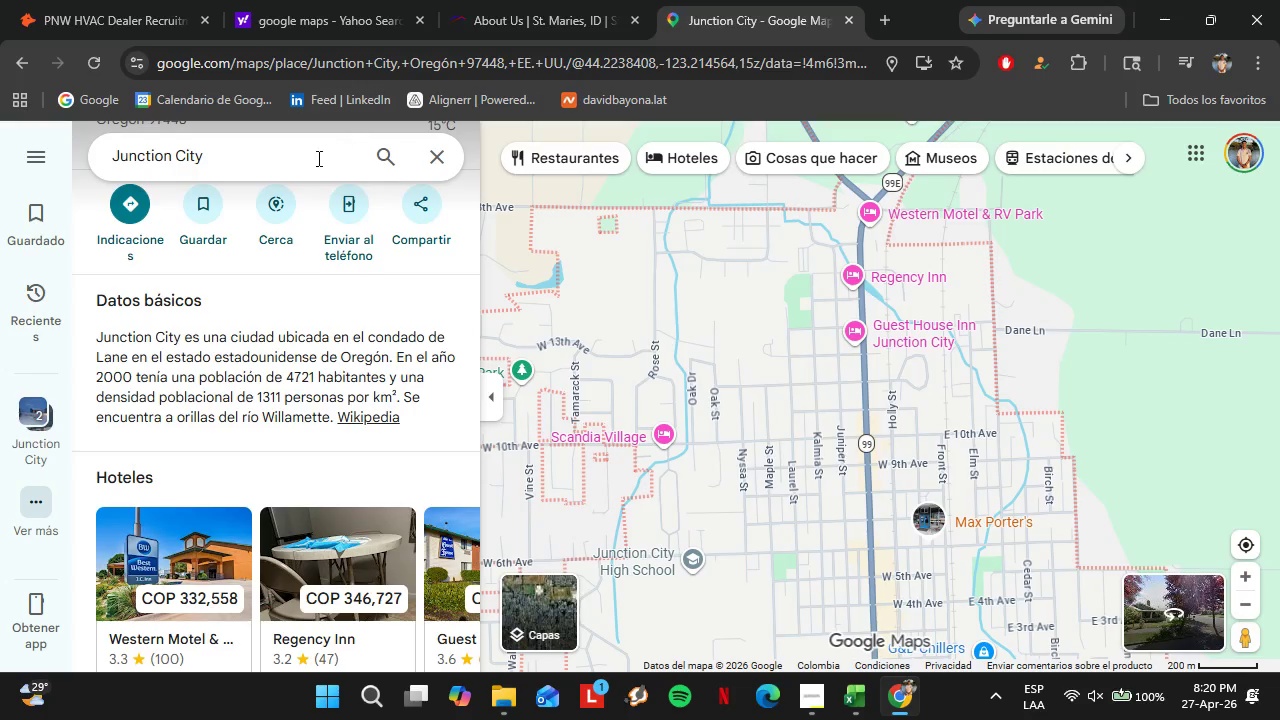 
left_click_drag(start_coordinate=[310, 158], to_coordinate=[96, 146])
 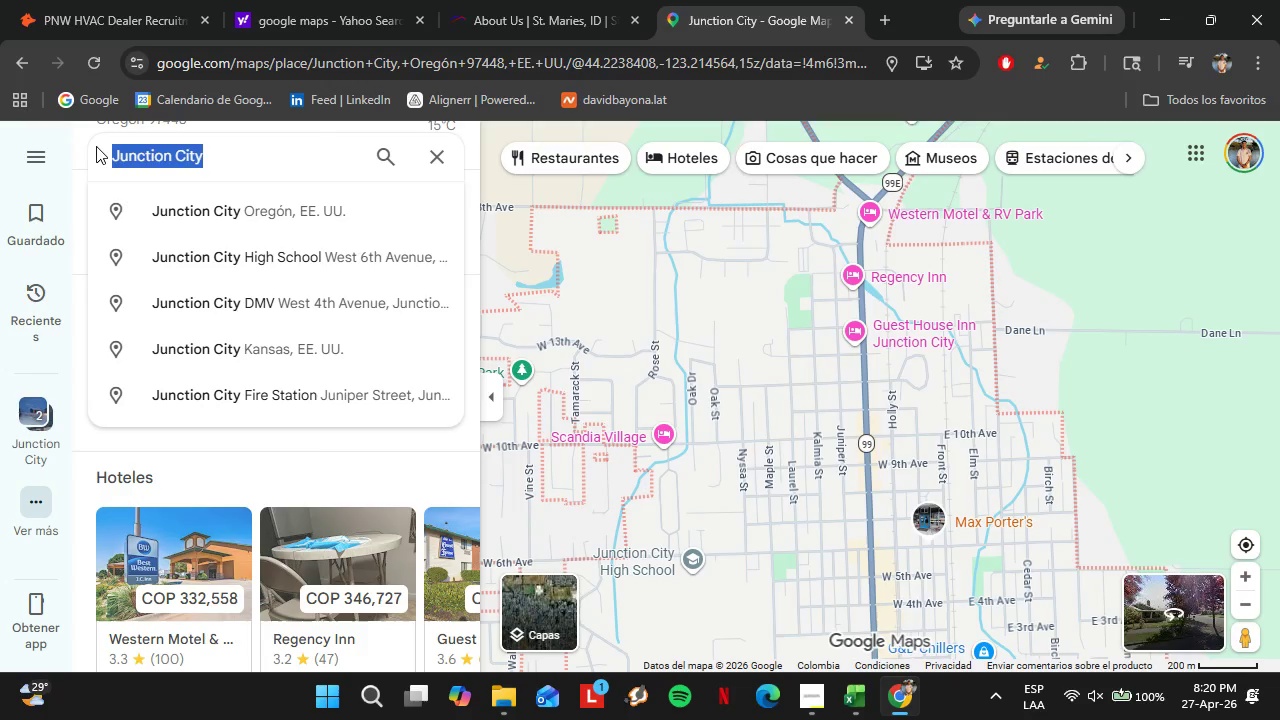 
key(Control+V)
 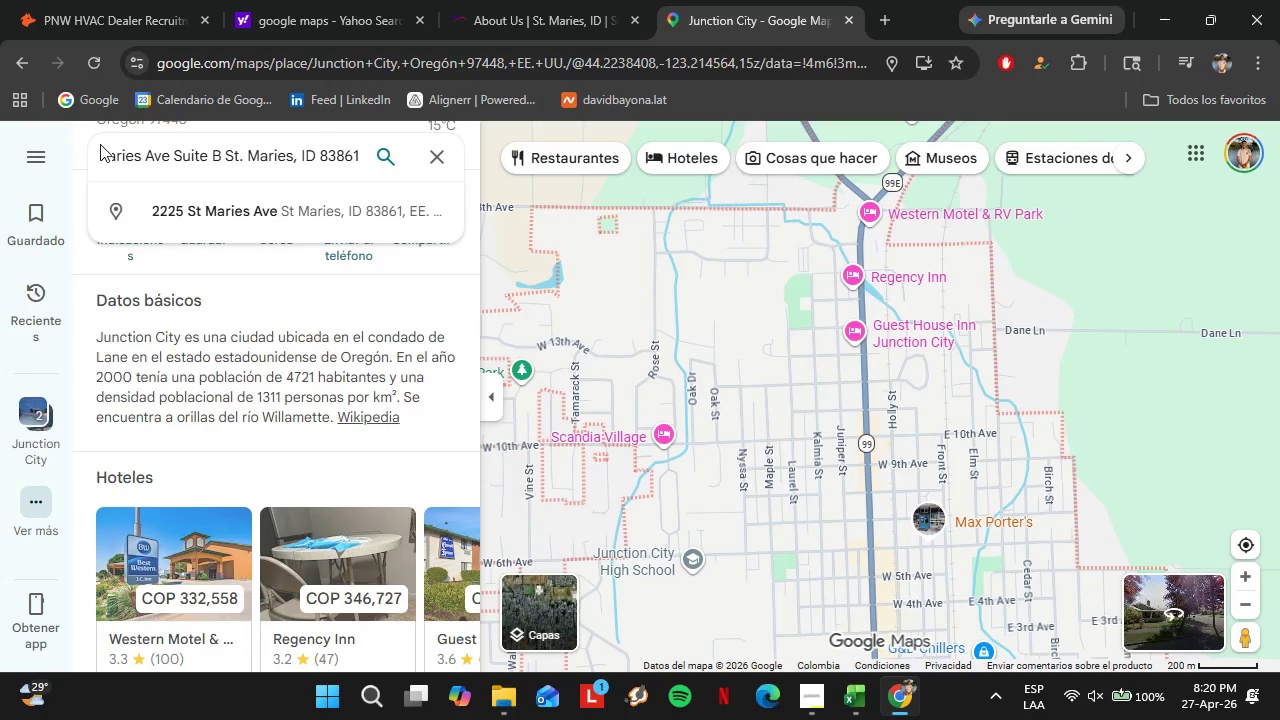 
key(Enter)
 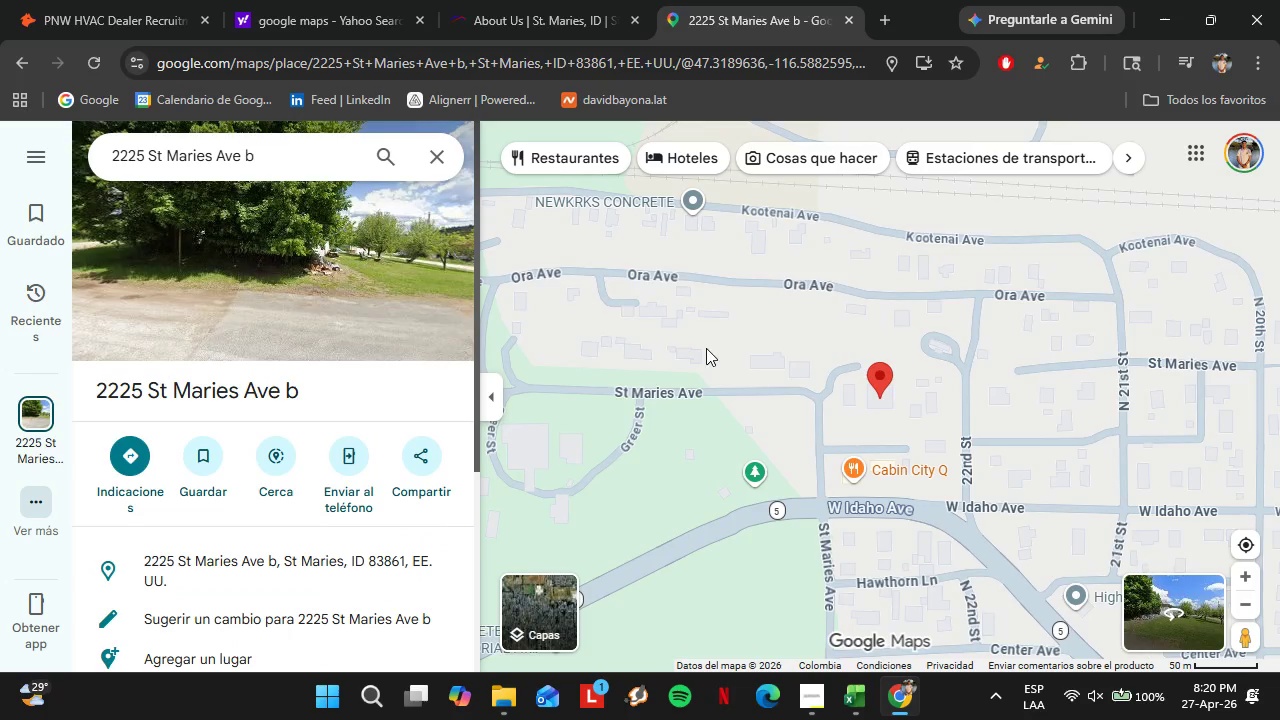 
scroll: coordinate [262, 316], scroll_direction: up, amount: 1.0
 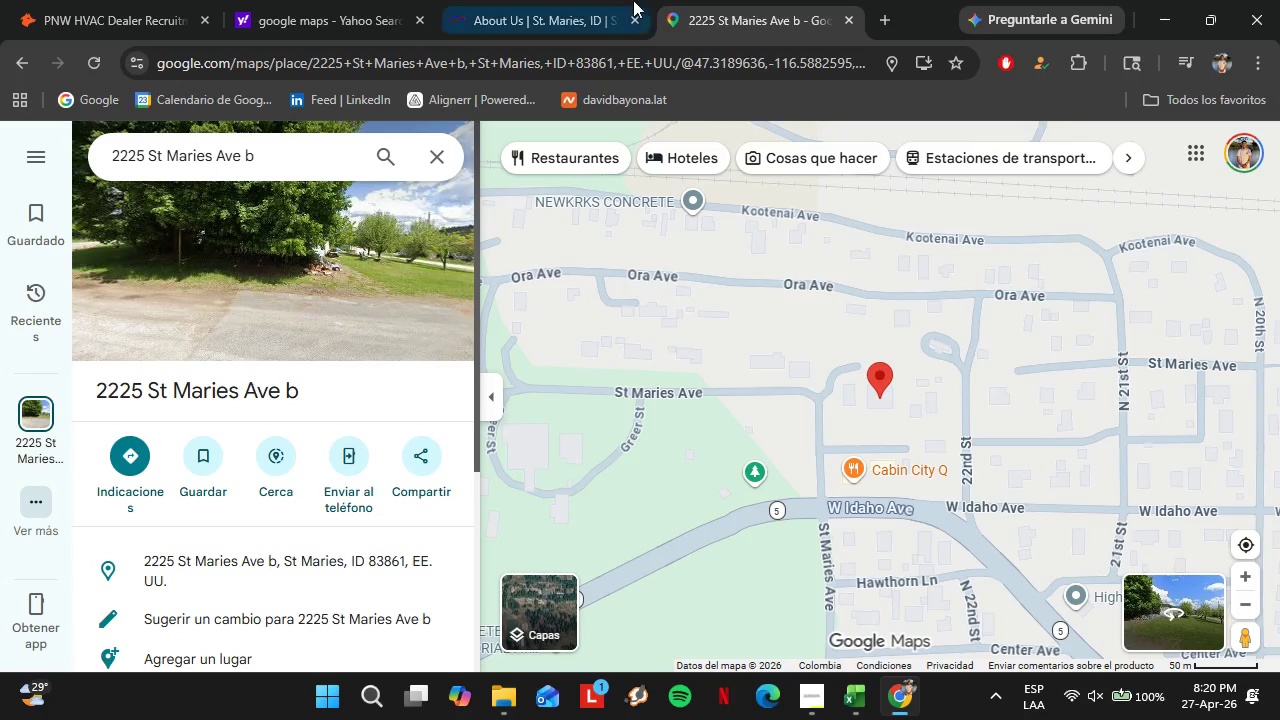 
left_click([562, 0])
 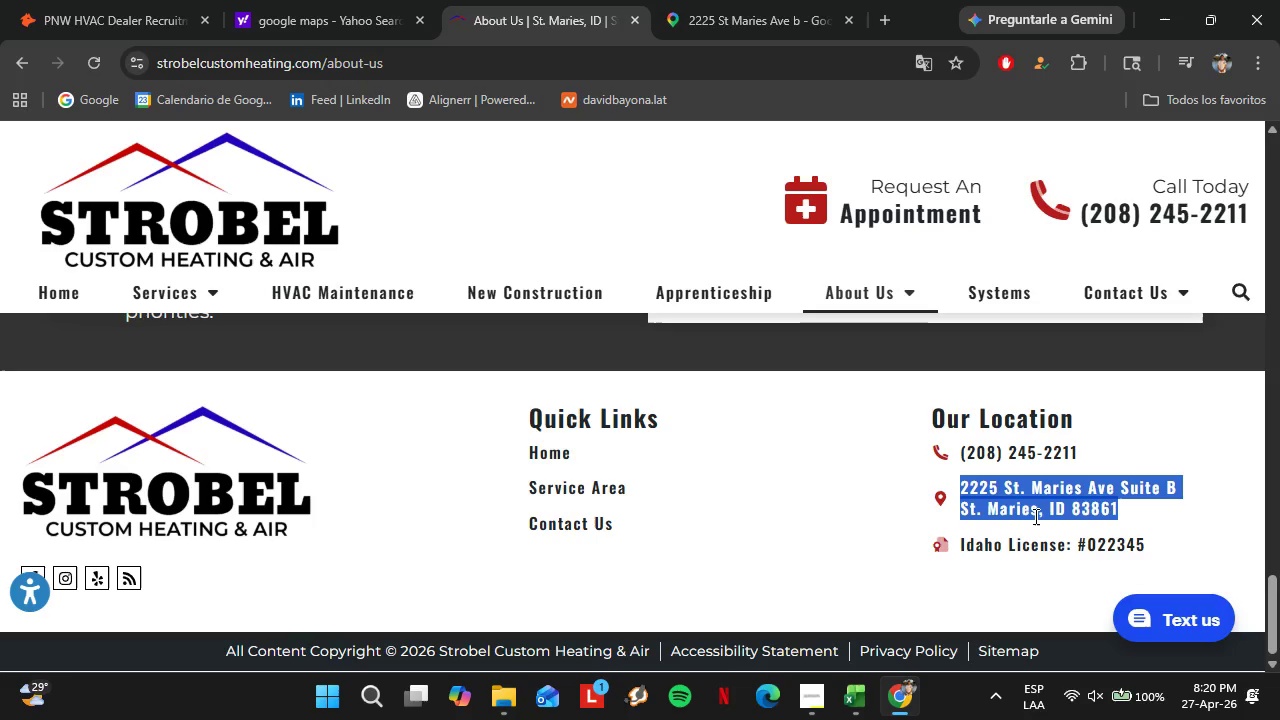 
left_click([1035, 512])
 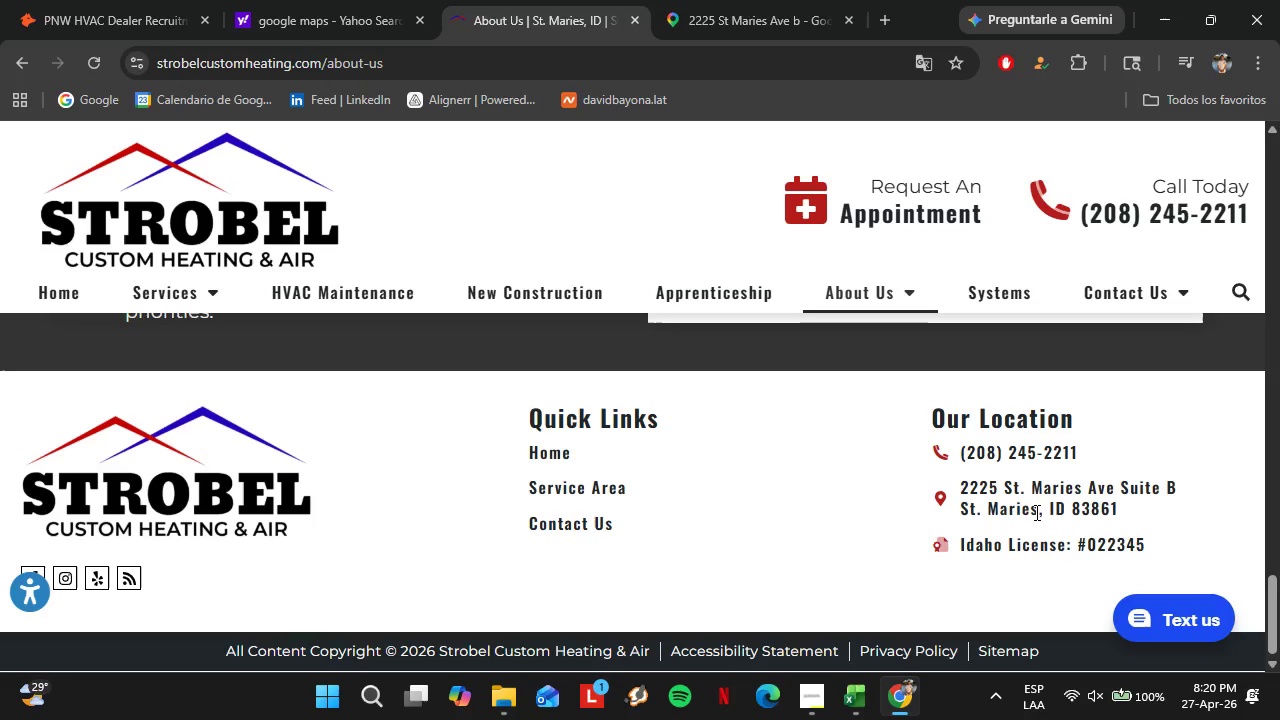 
left_click_drag(start_coordinate=[1035, 512], to_coordinate=[952, 493])
 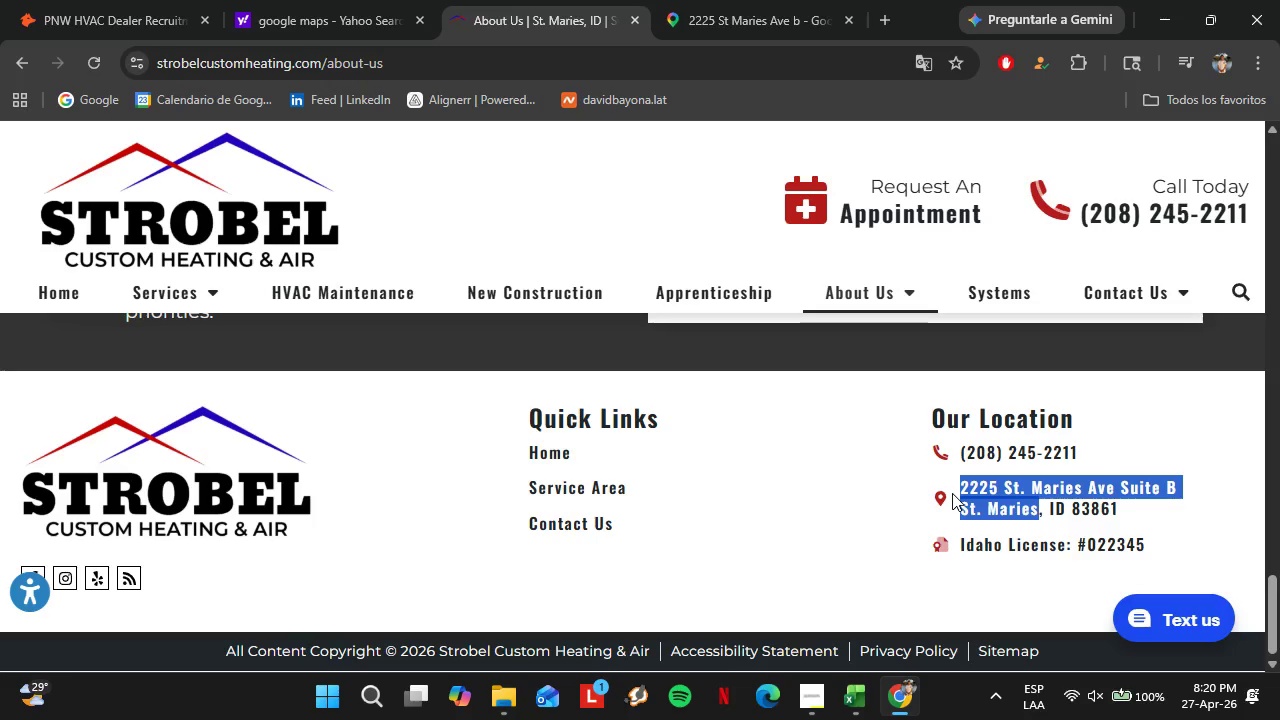 
key(Control+C)
 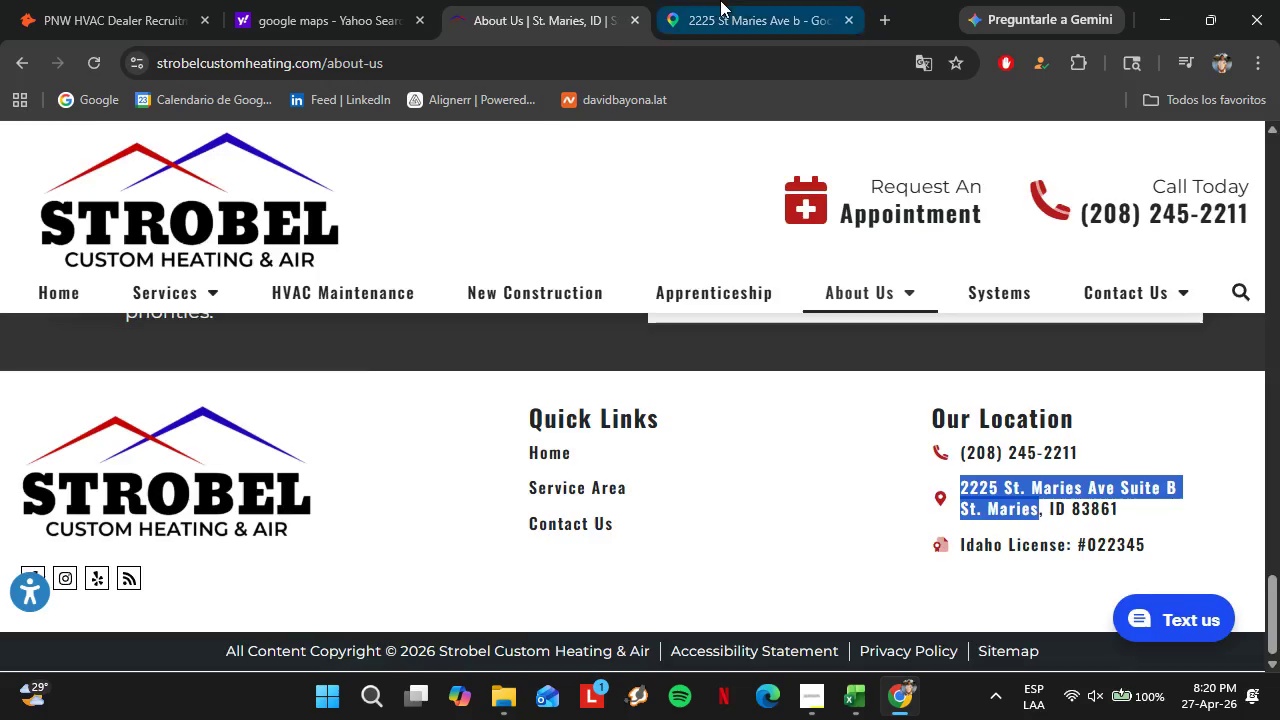 
left_click([720, 0])
 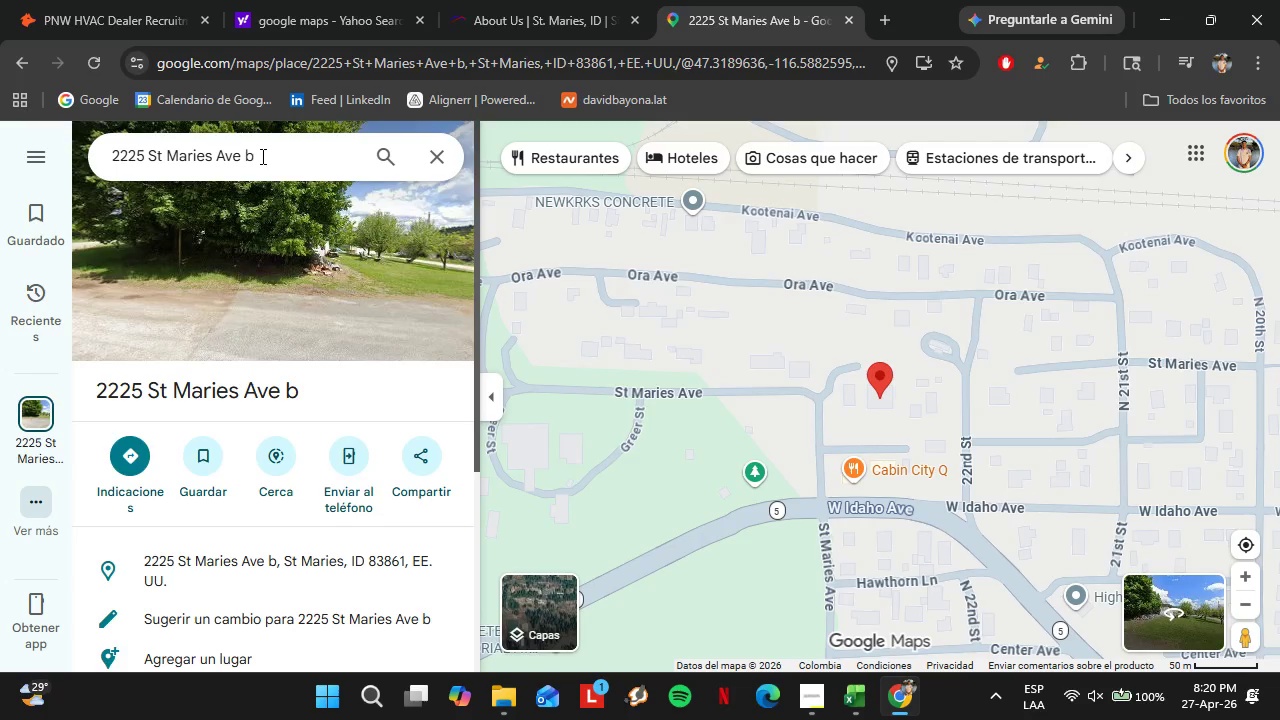 
left_click_drag(start_coordinate=[276, 154], to_coordinate=[67, 165])
 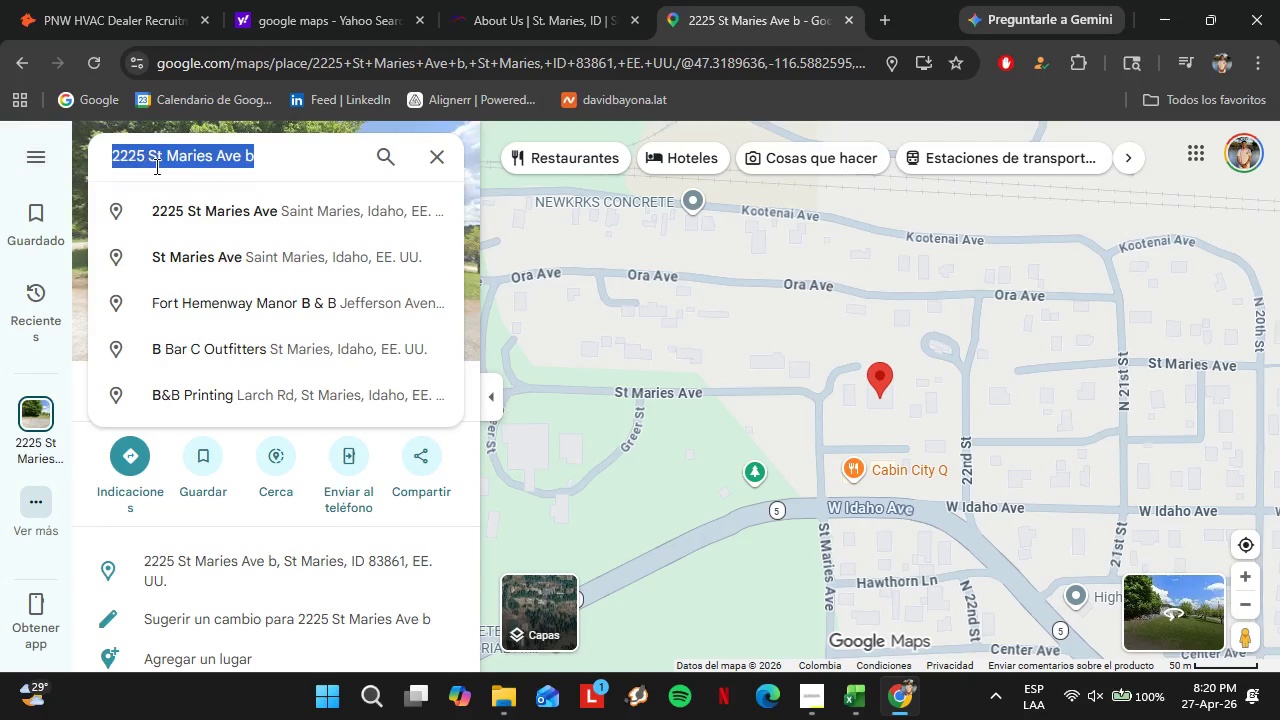 
key(Control+V)
 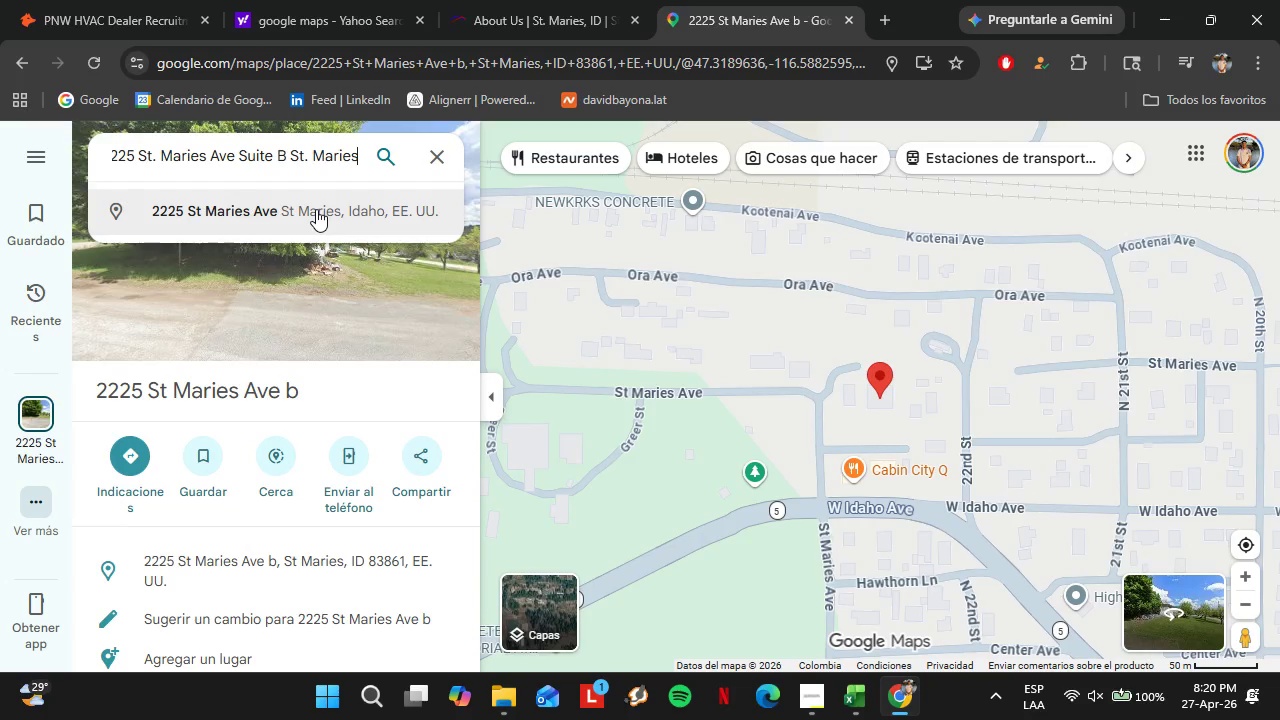 
left_click([316, 209])
 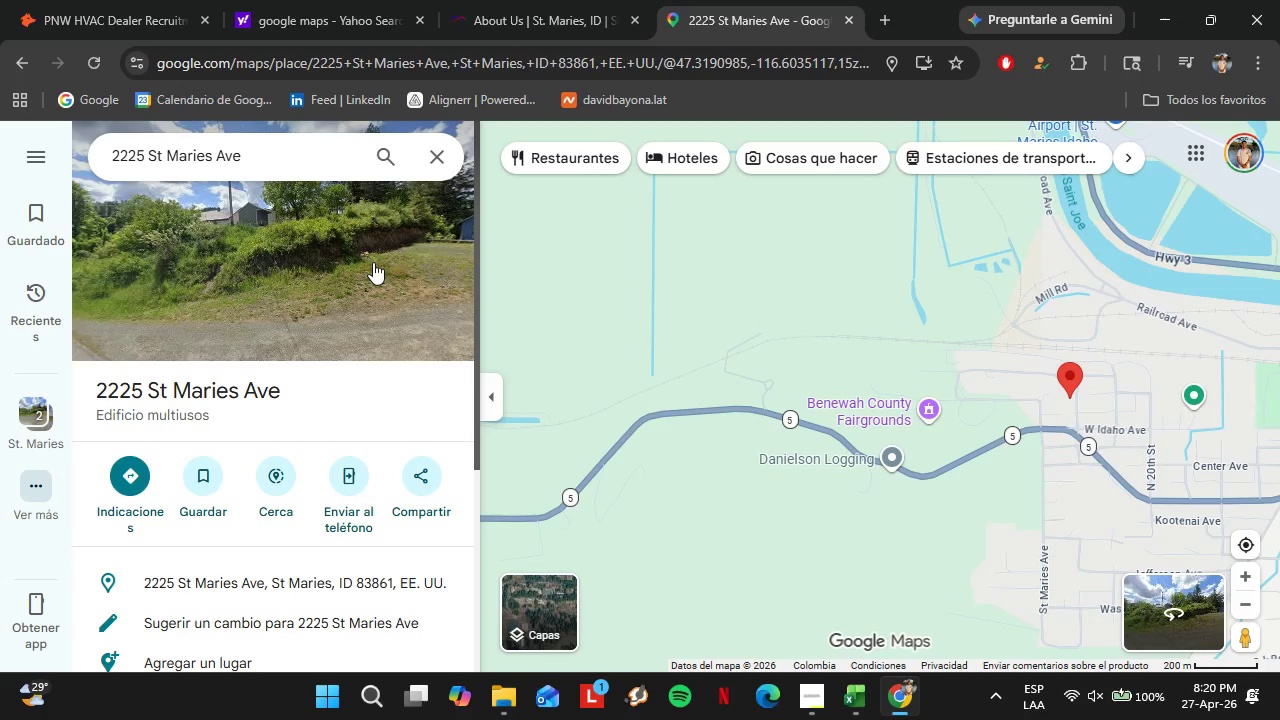 
left_click_drag(start_coordinate=[1044, 379], to_coordinate=[780, 258])
 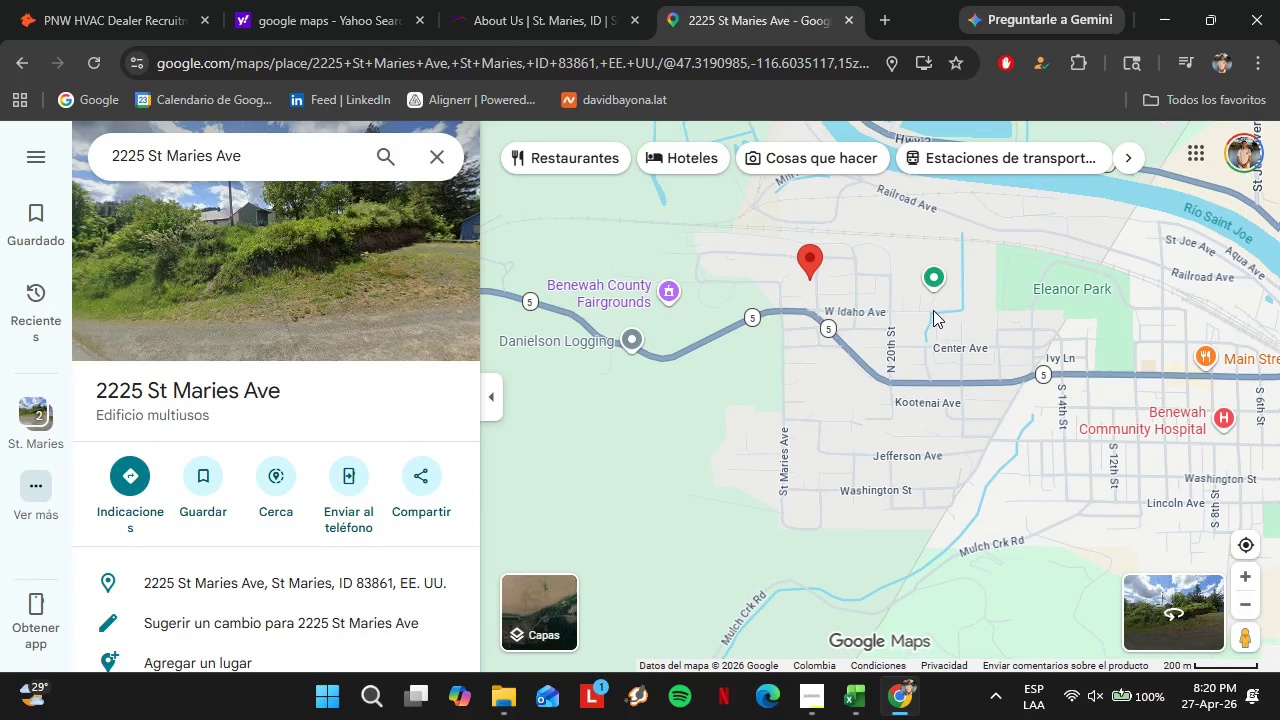 
left_click_drag(start_coordinate=[982, 326], to_coordinate=[589, 360])
 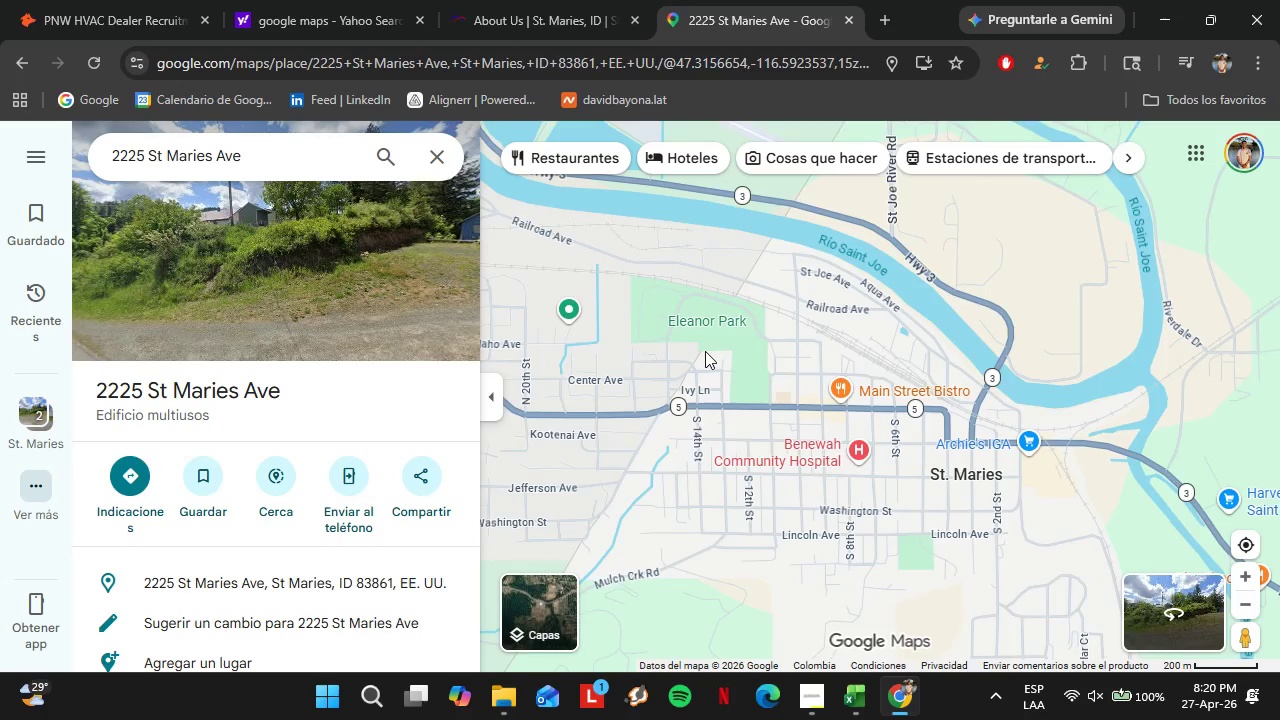 
left_click_drag(start_coordinate=[705, 351], to_coordinate=[572, 345])
 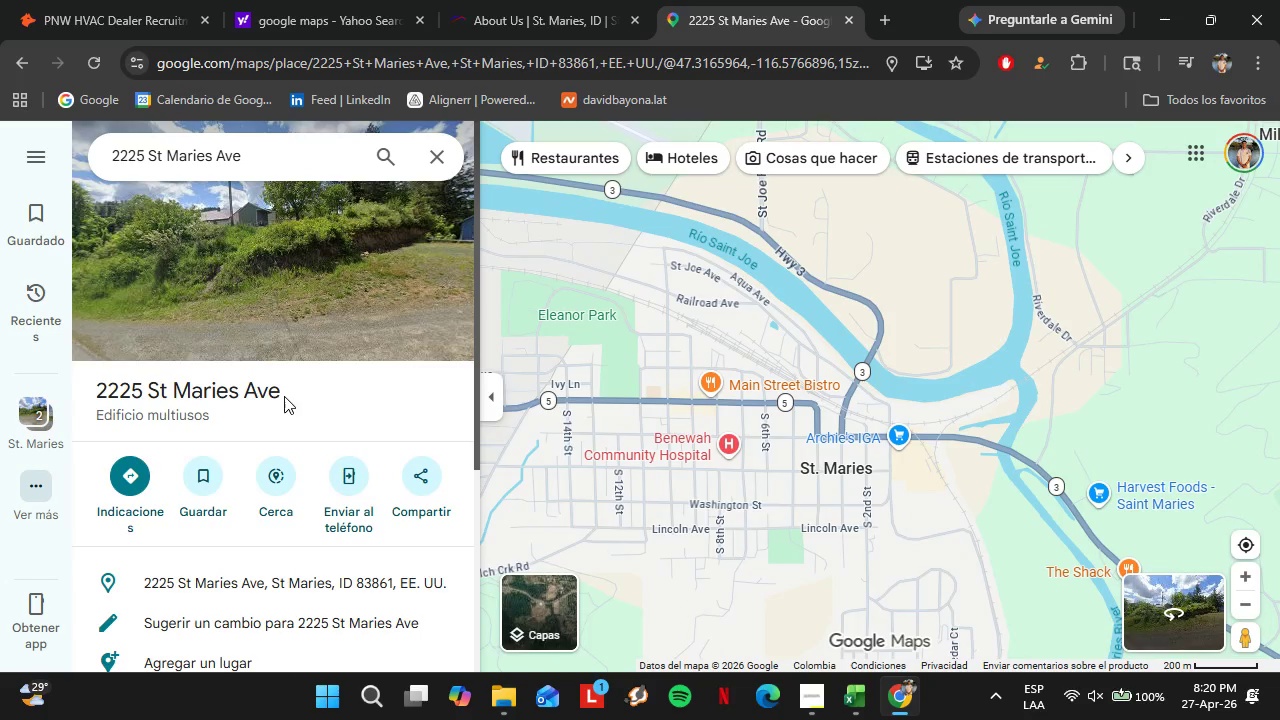 
scroll: coordinate [284, 396], scroll_direction: down, amount: 2.0
 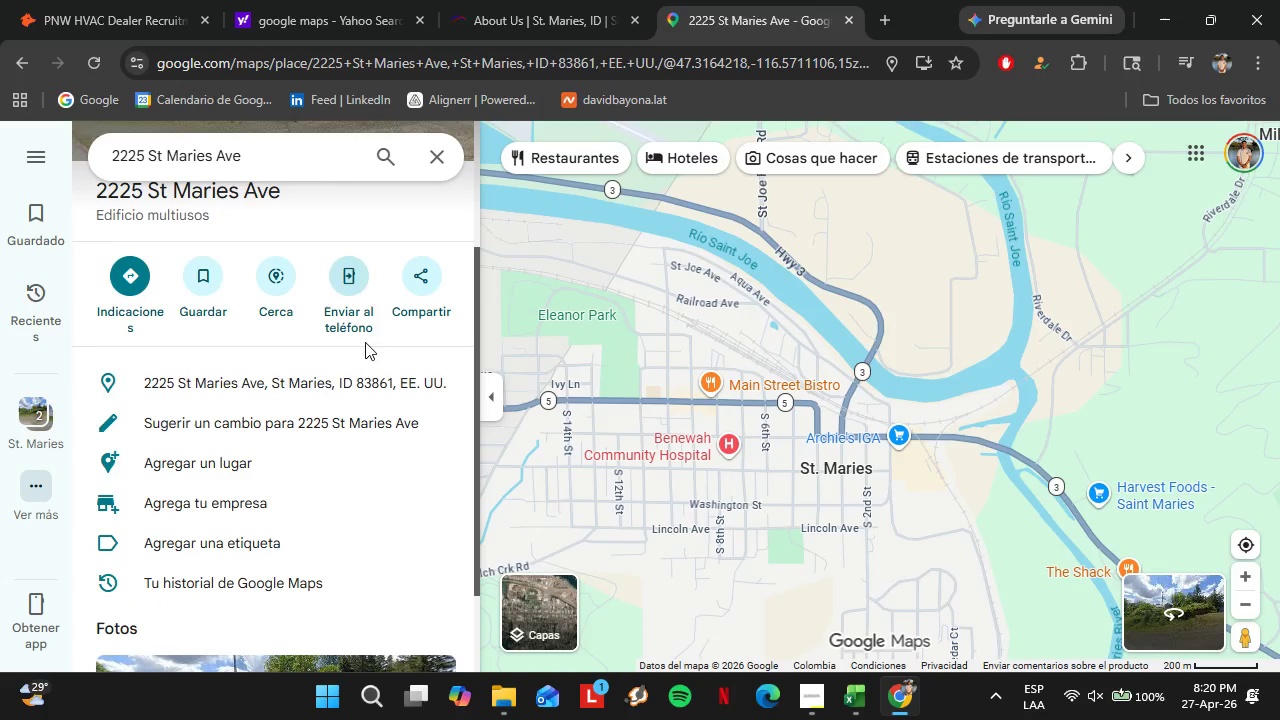 
left_click_drag(start_coordinate=[290, 157], to_coordinate=[80, 178])
 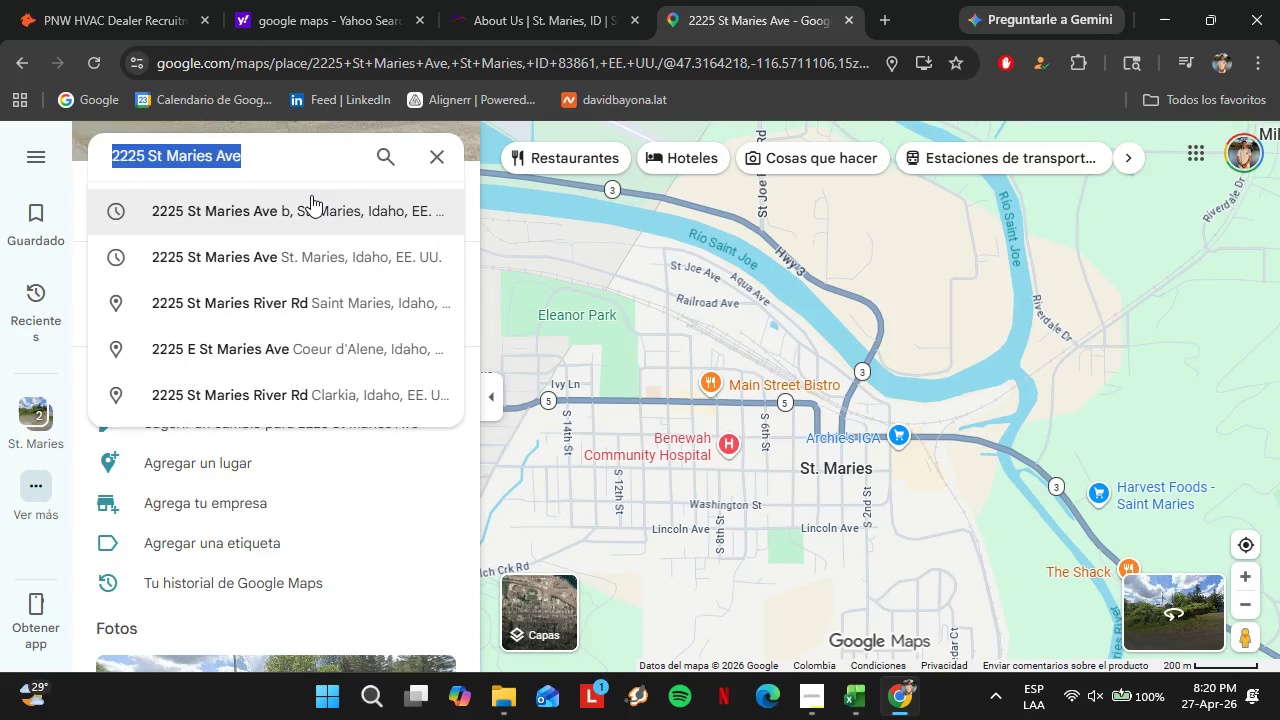 
key(ArrowRight)
 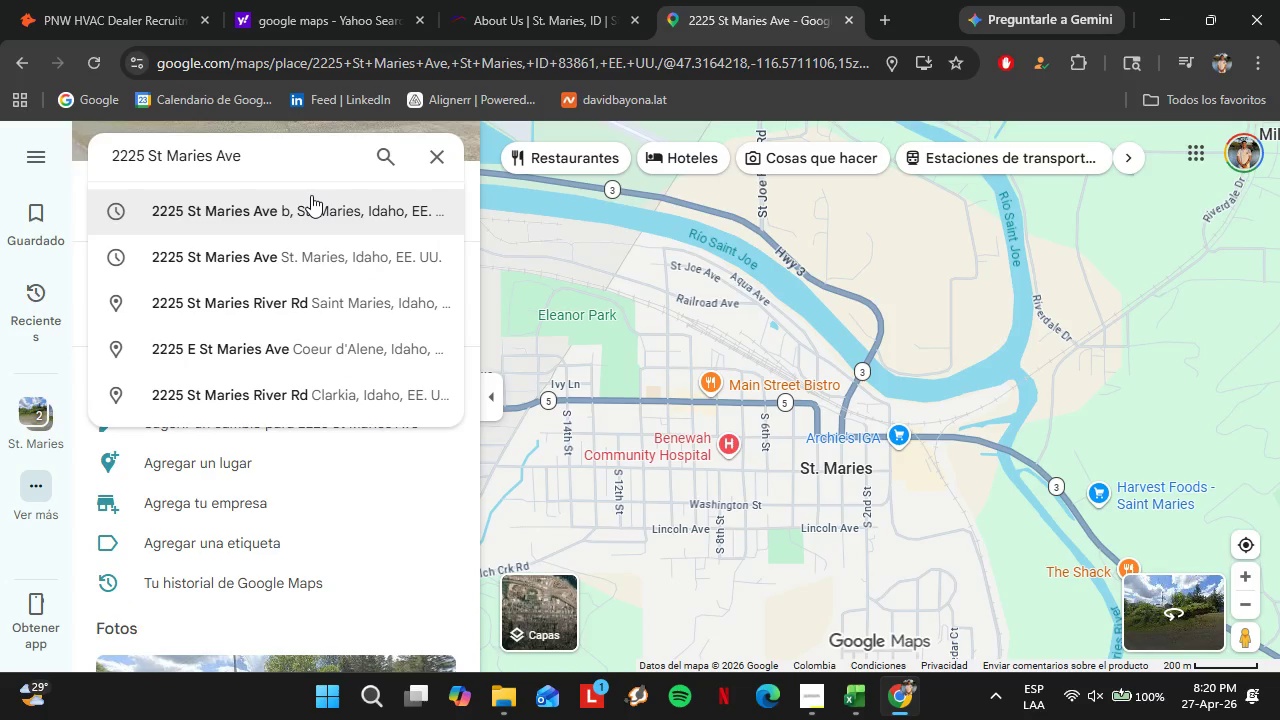 
key(Backspace)
 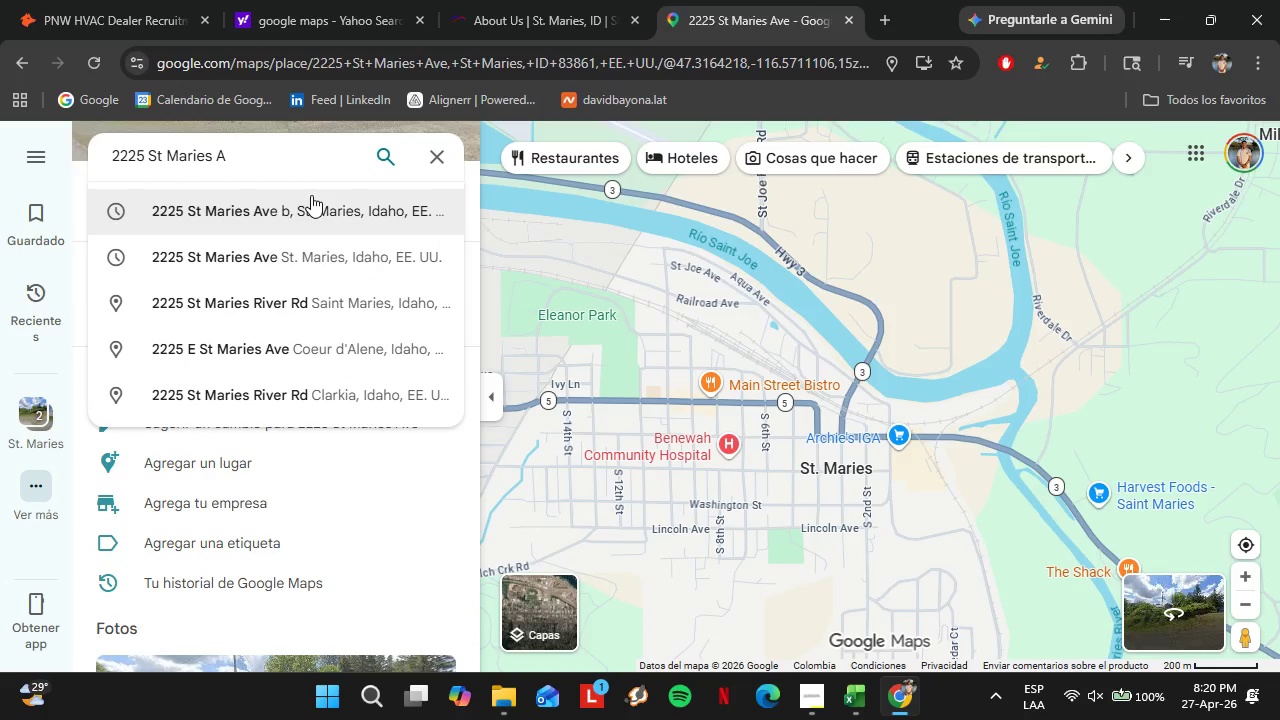 
key(Backspace)
 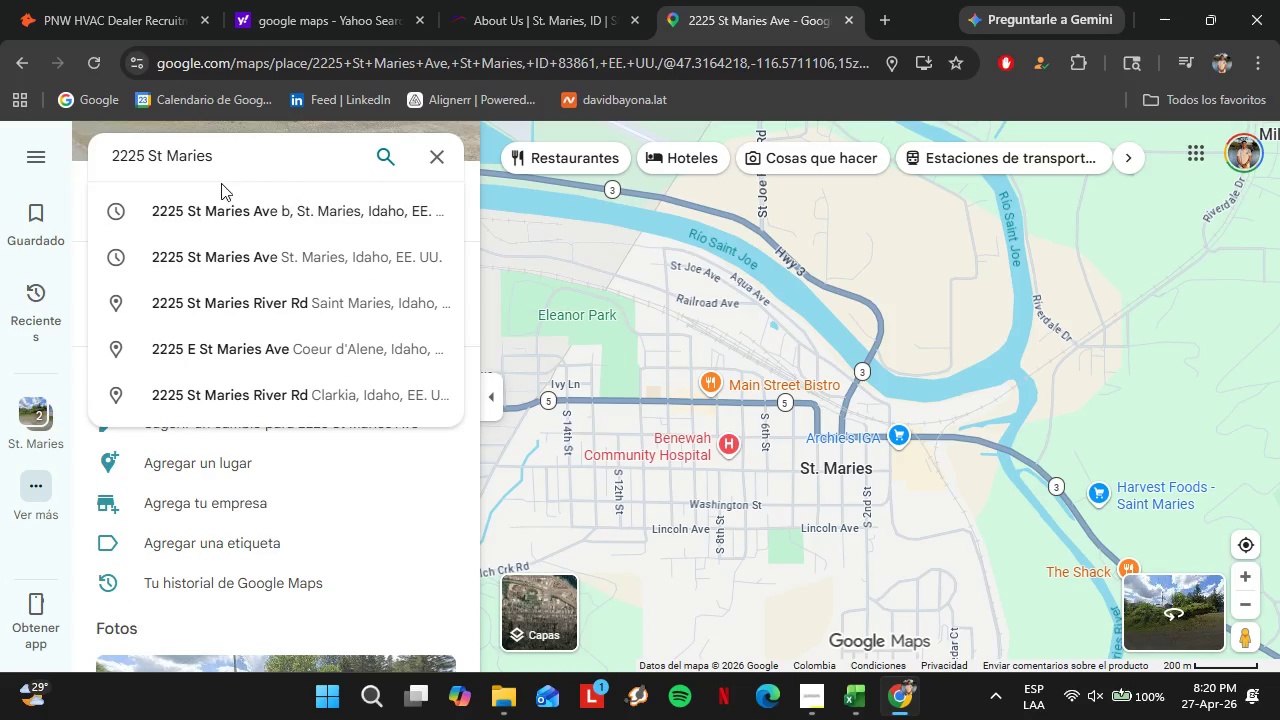 
key(Backspace)
 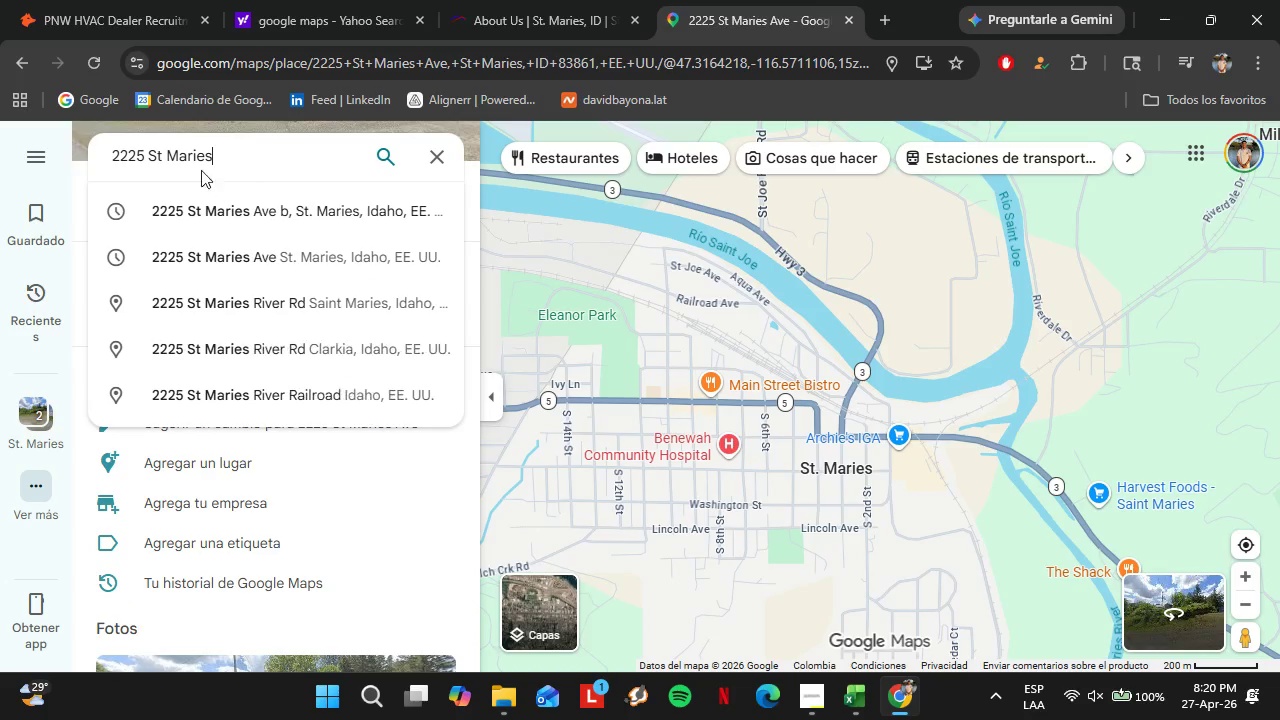 
key(Backspace)
 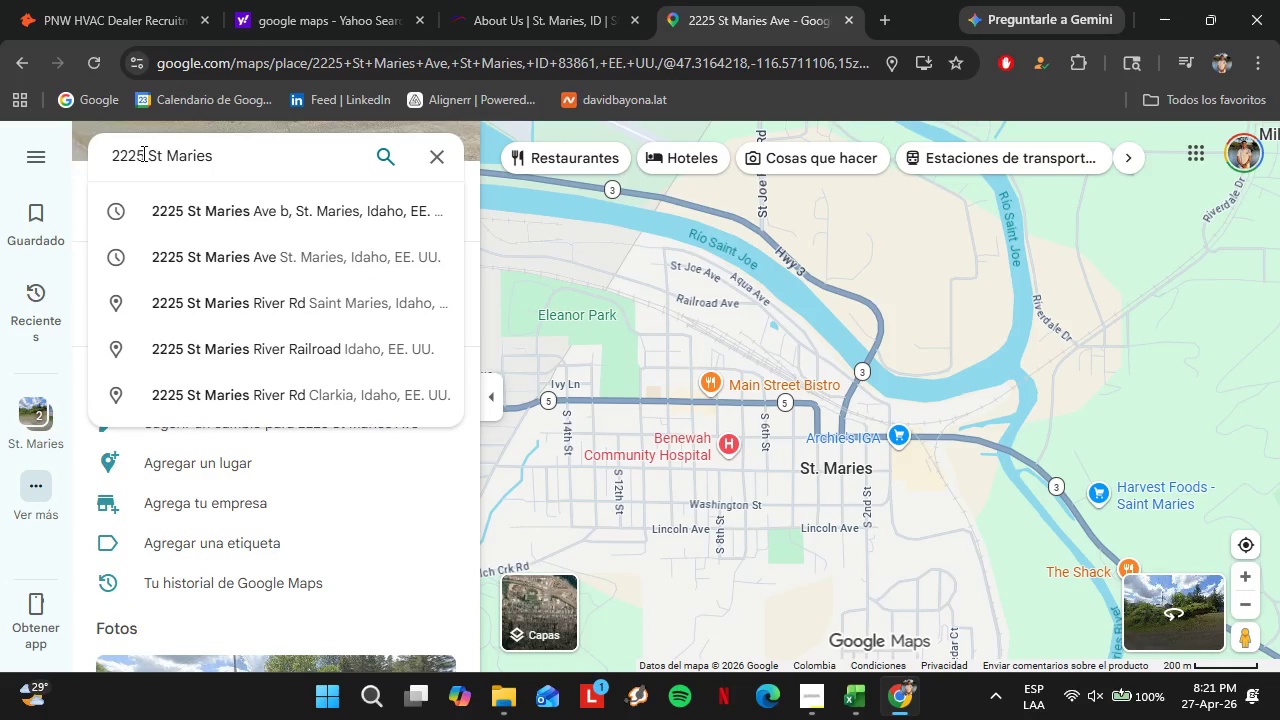 
left_click_drag(start_coordinate=[143, 152], to_coordinate=[103, 156])
 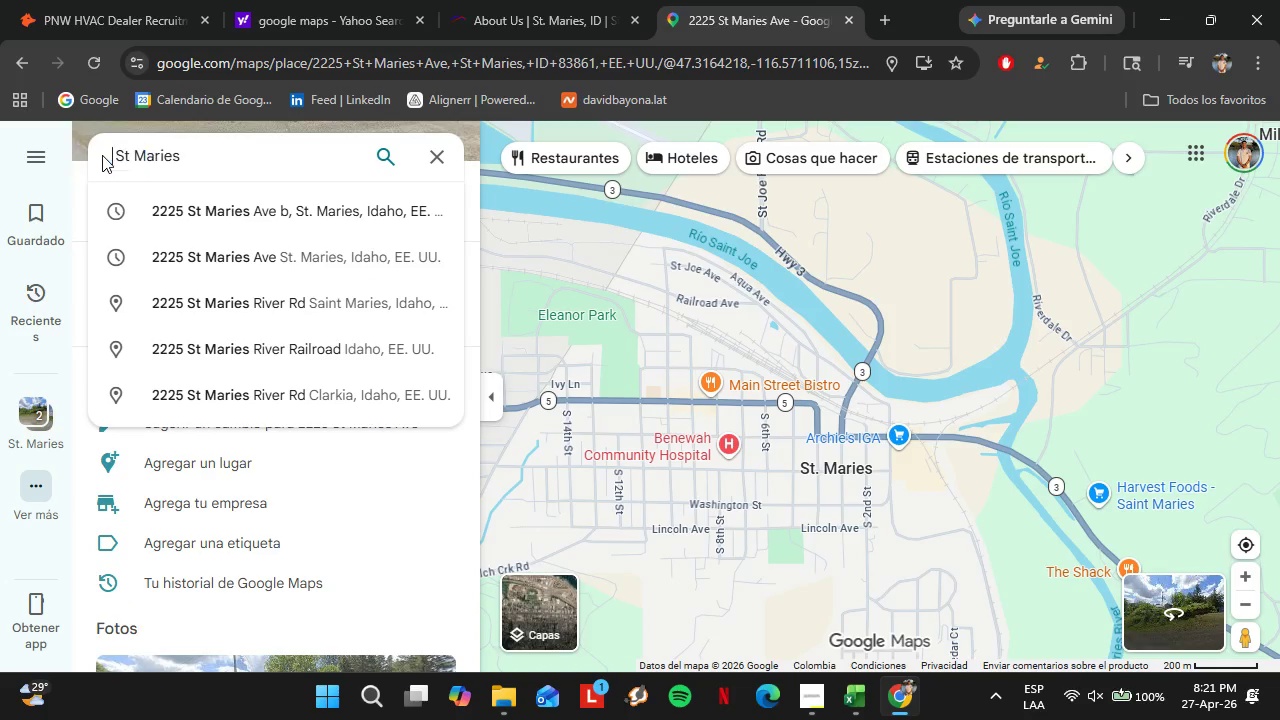 
key(Backspace)
 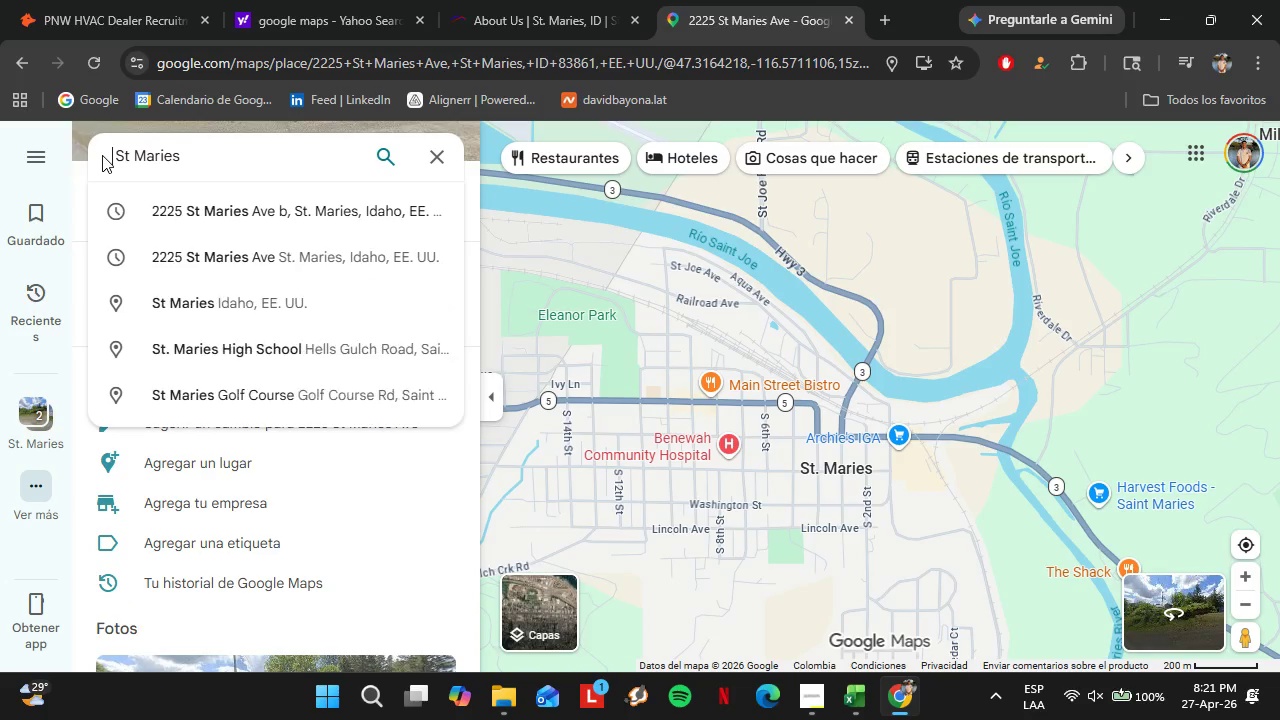 
key(ArrowRight)
 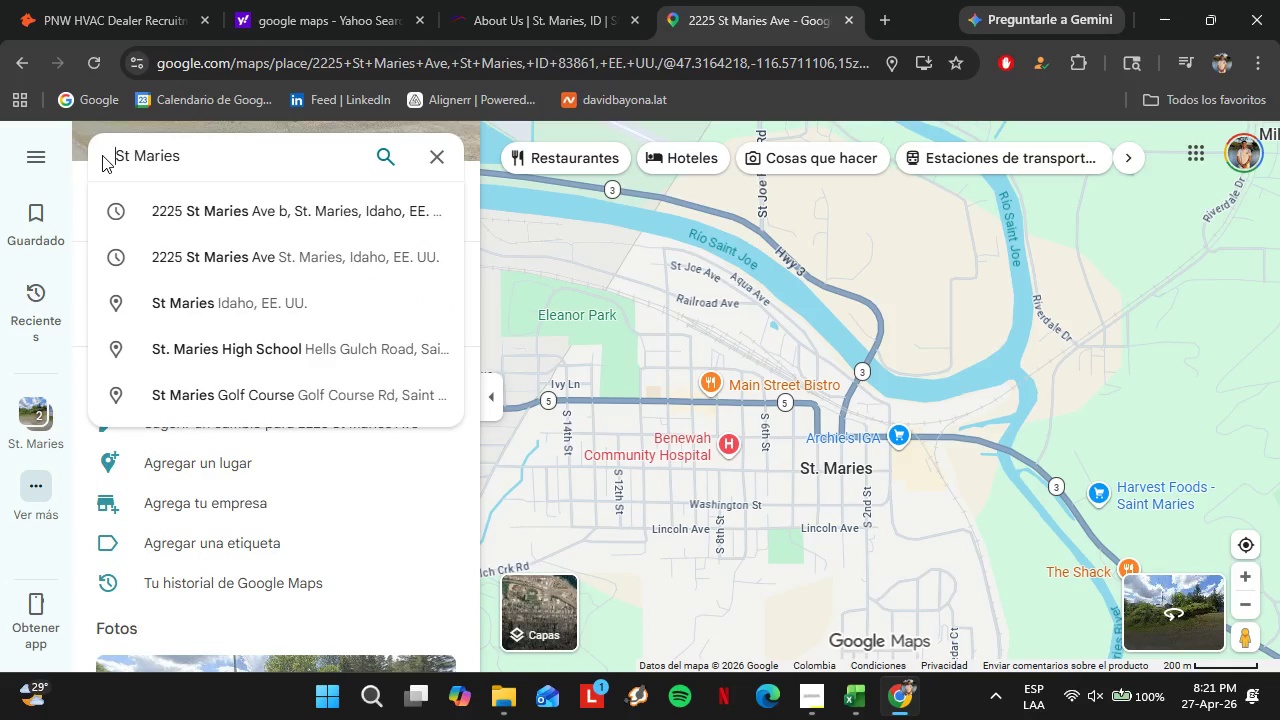 
key(Backspace)
 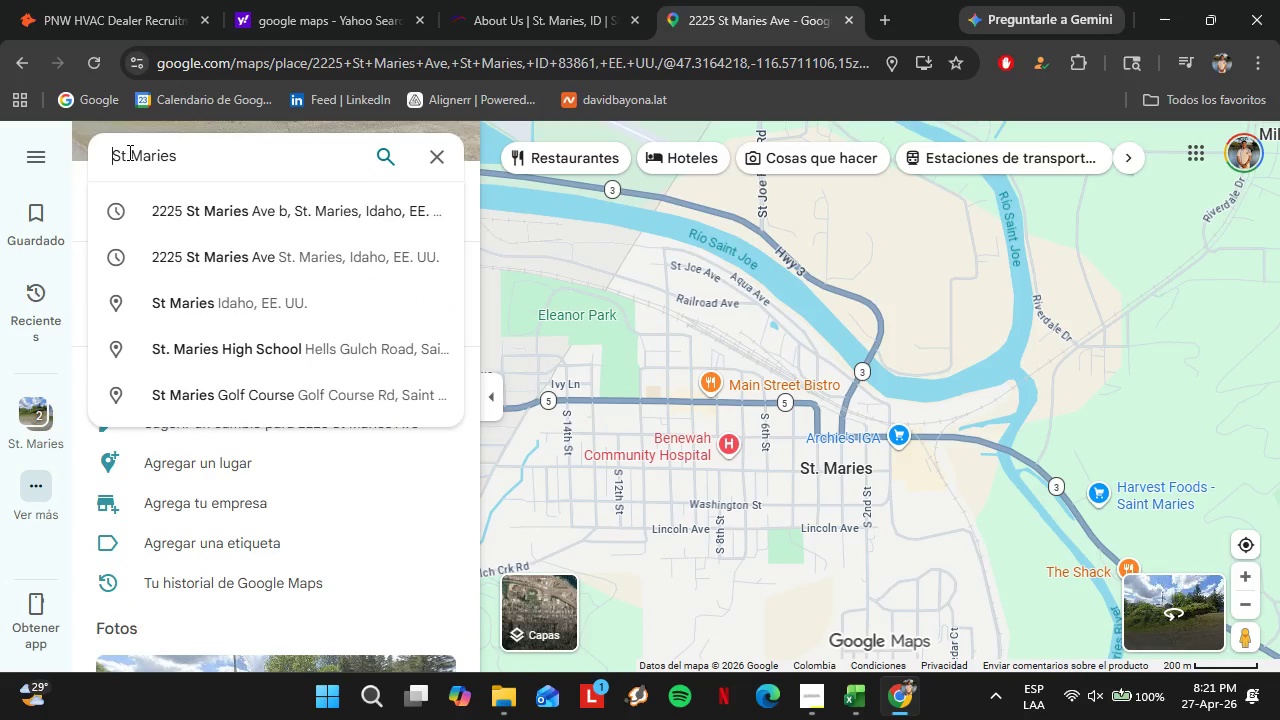 
key(Backspace)
 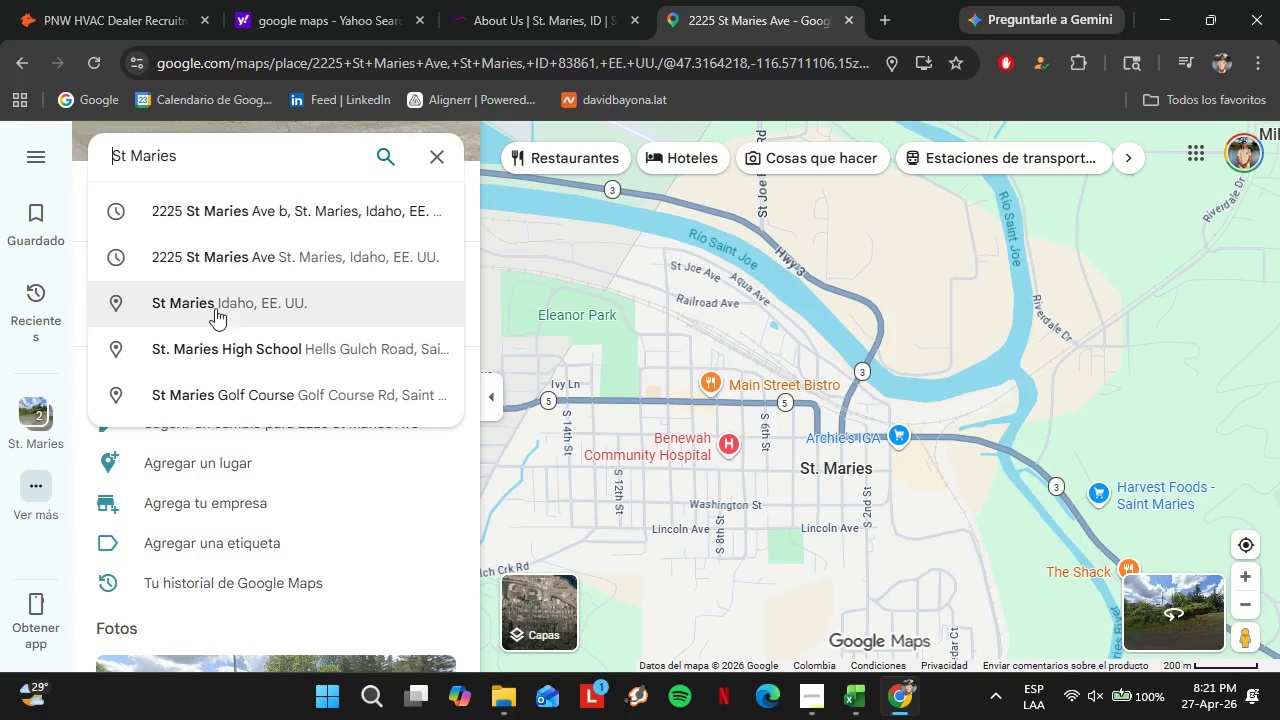 
left_click([223, 297])
 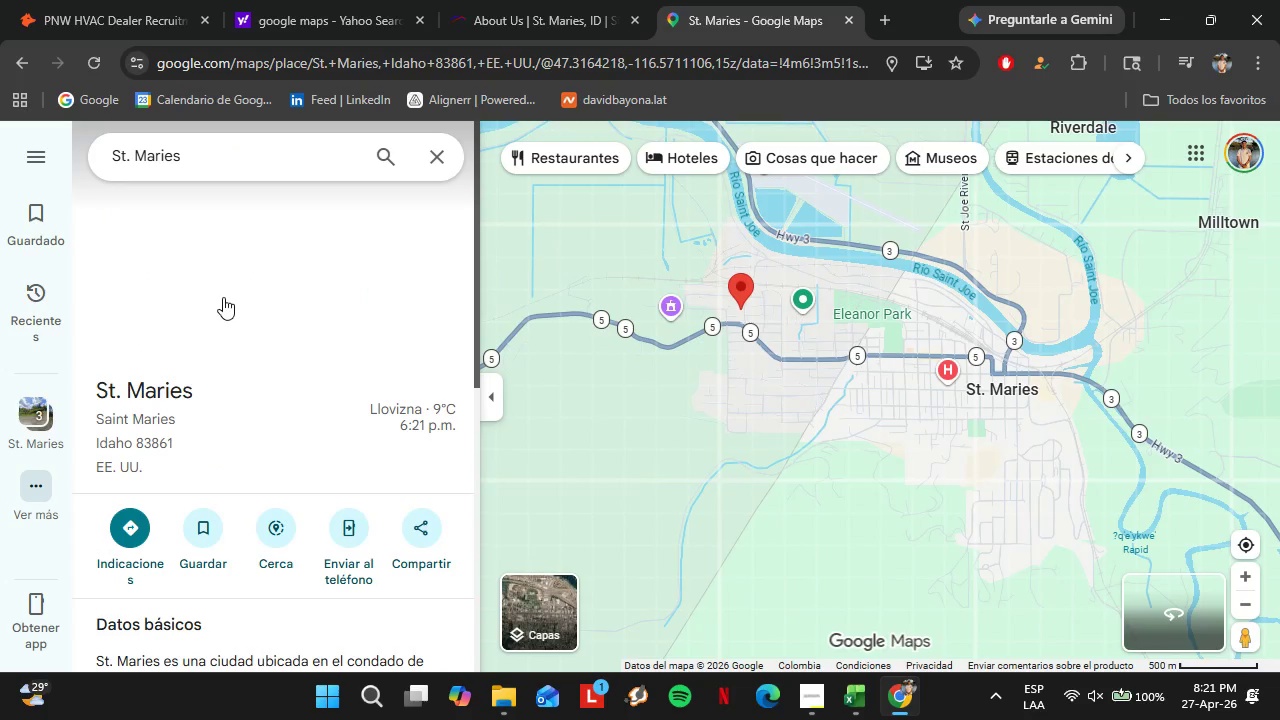 
scroll: coordinate [274, 327], scroll_direction: down, amount: 1.0
 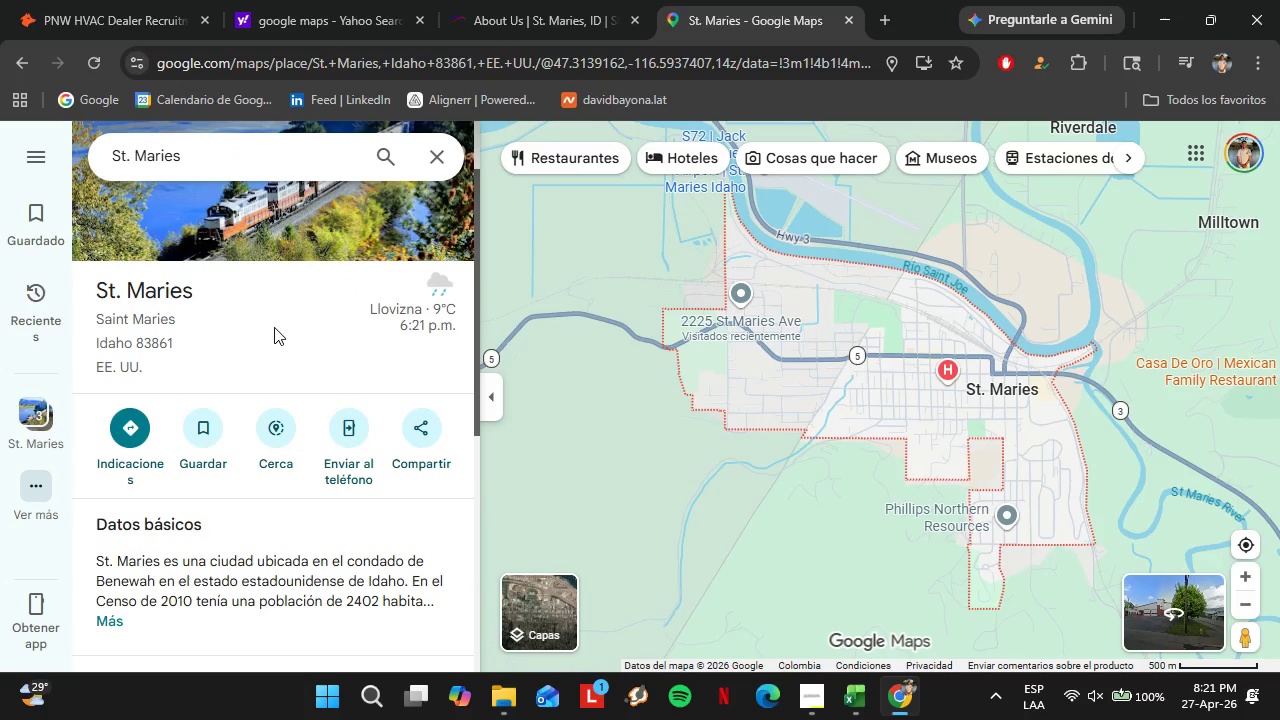 
scroll: coordinate [274, 327], scroll_direction: up, amount: 1.0
 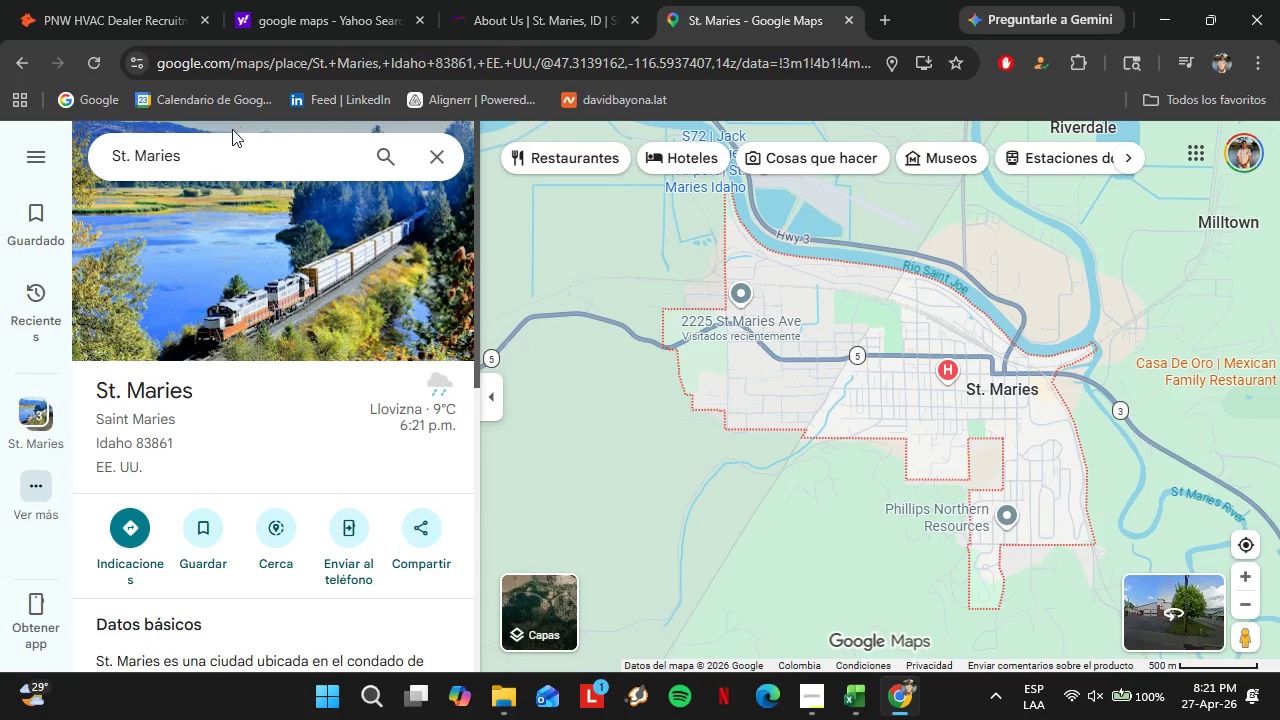 
double_click([230, 154])
 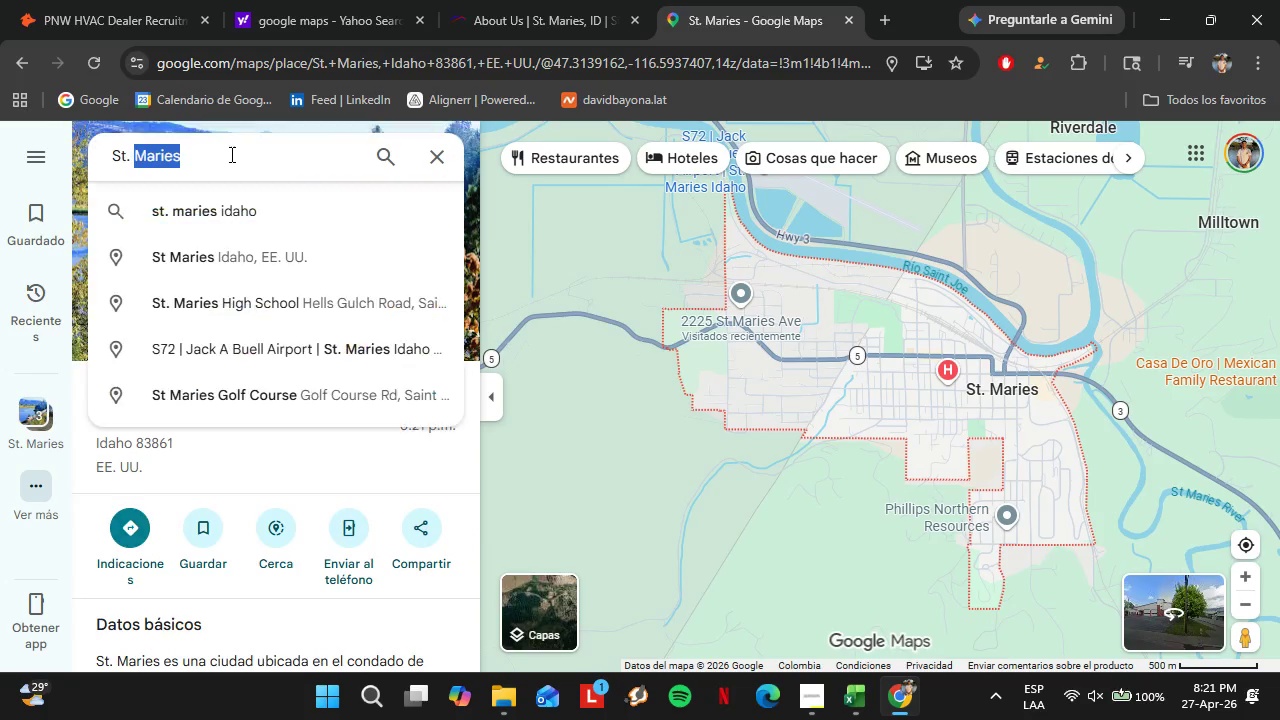 
triple_click([230, 154])
 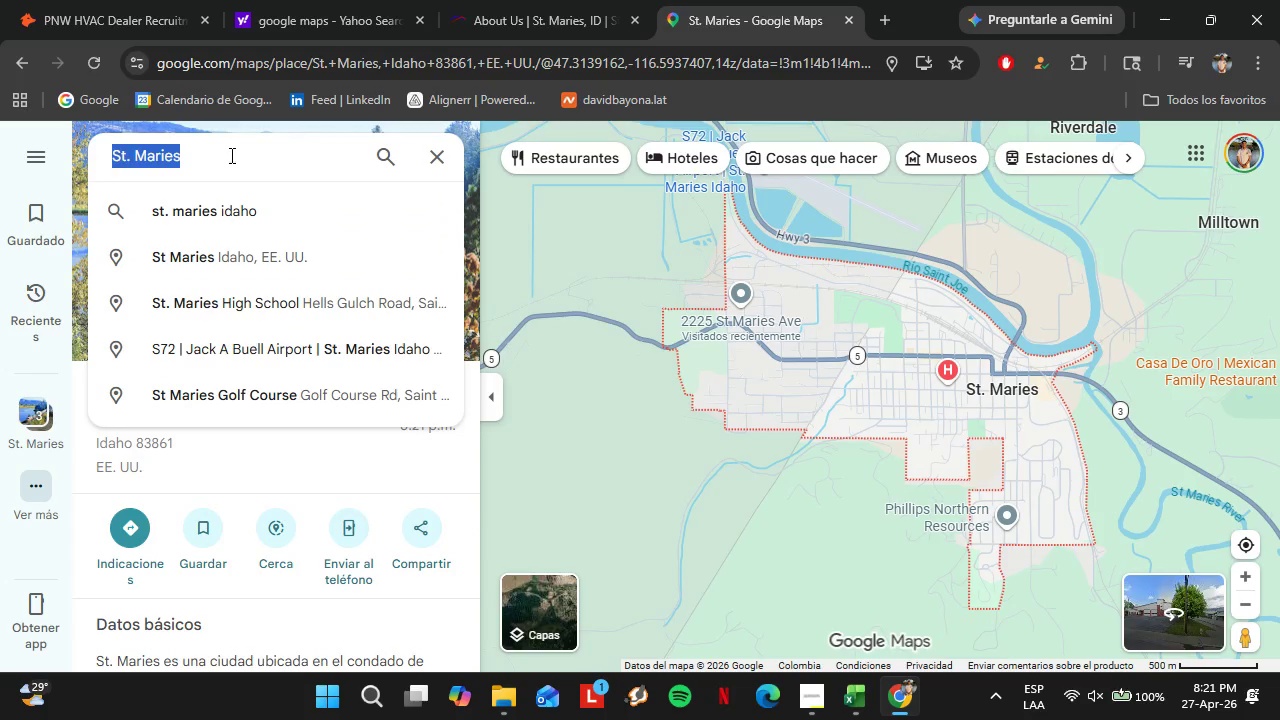 
key(Control+C)
 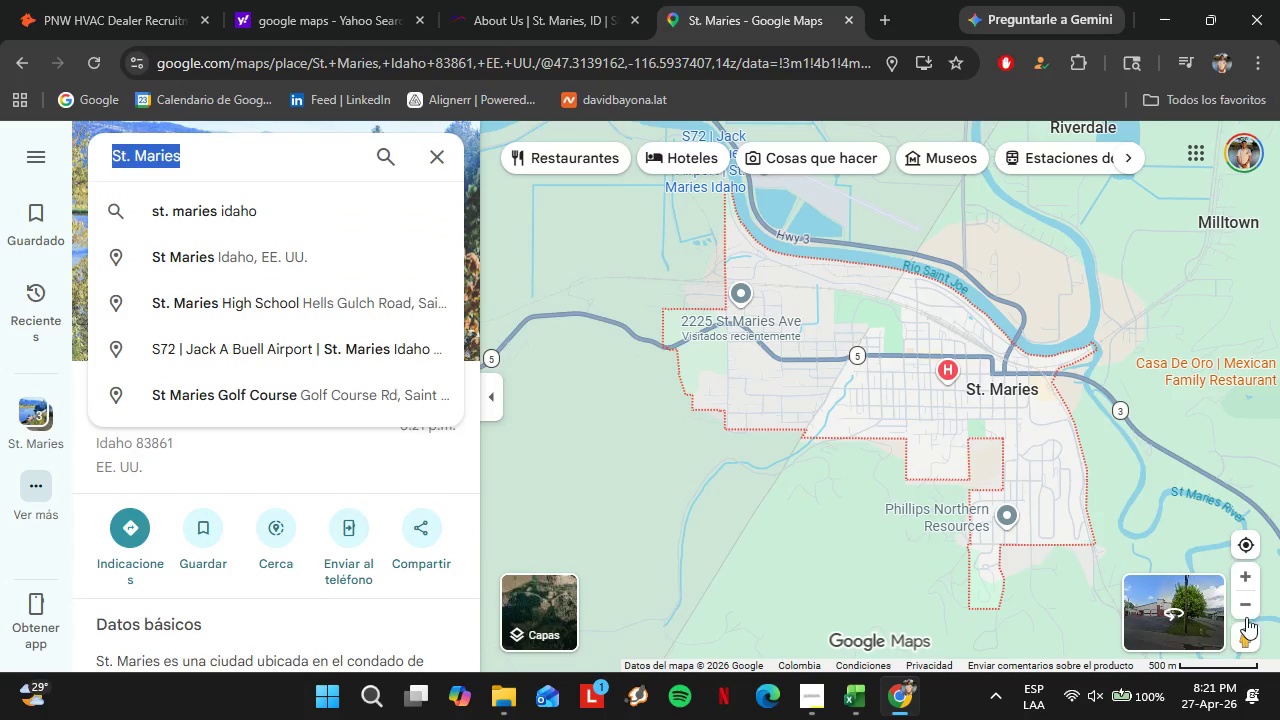 
double_click([1246, 613])
 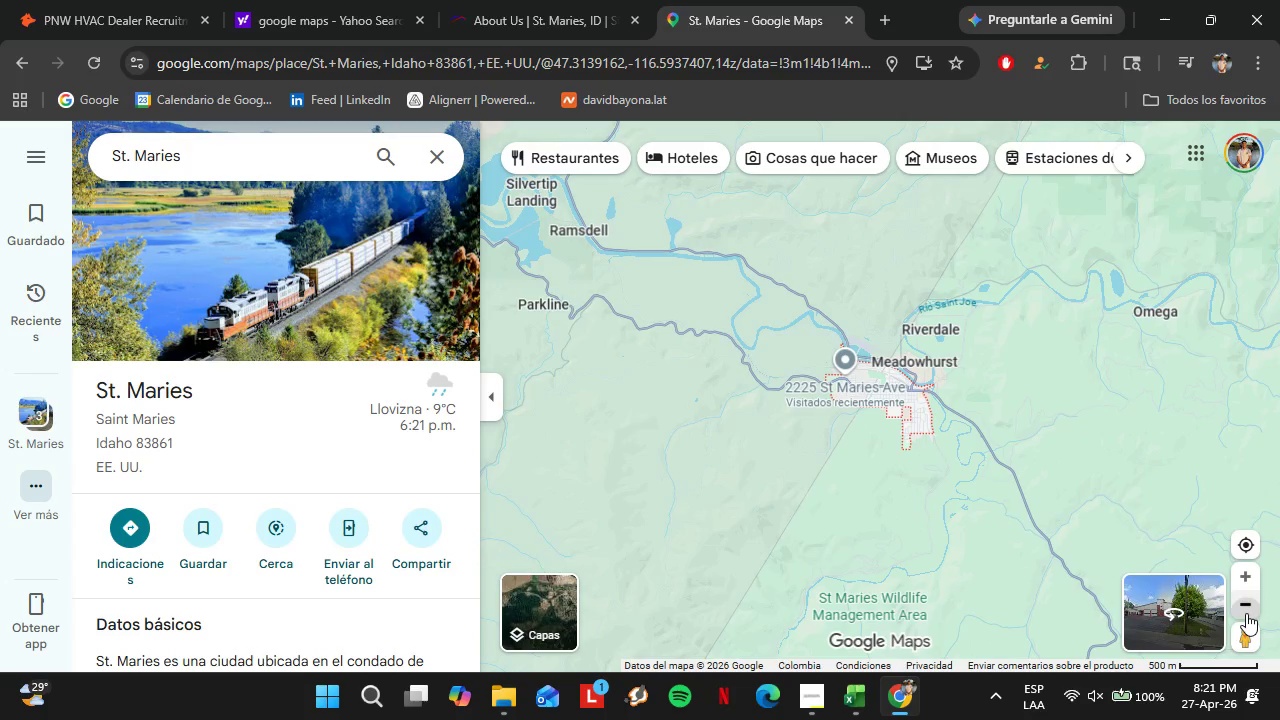 
triple_click([1246, 613])
 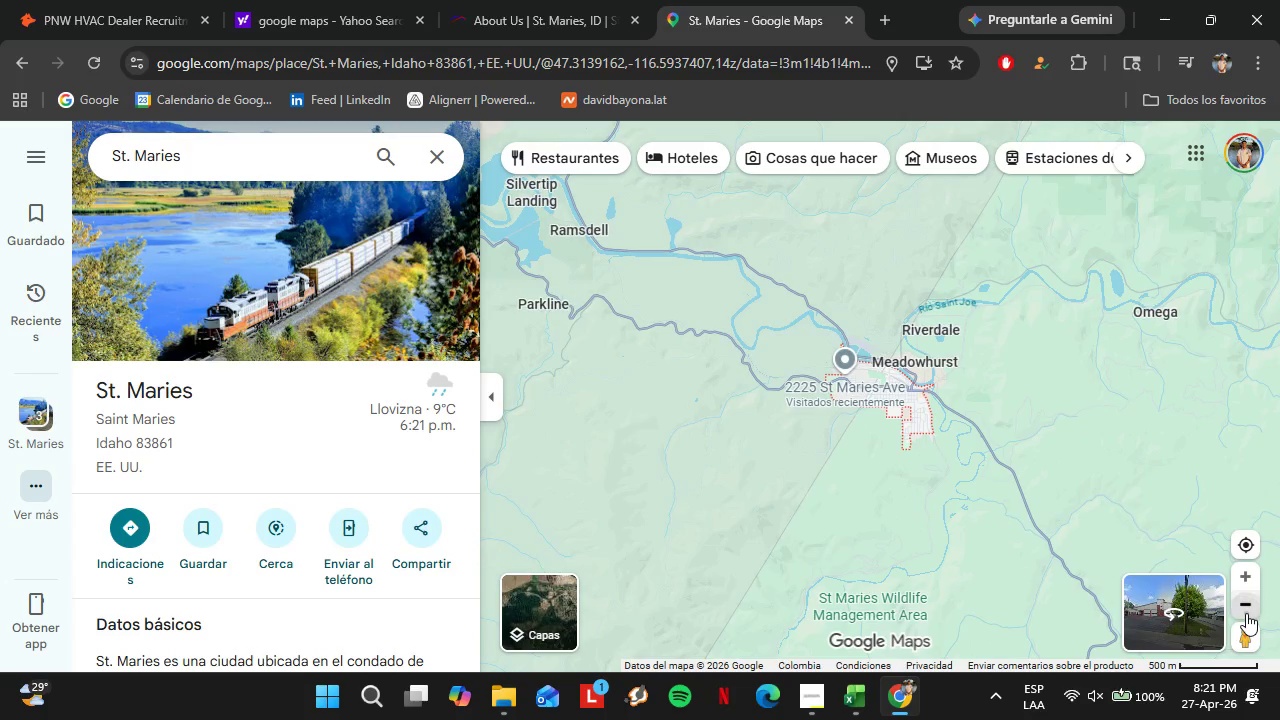 
triple_click([1246, 613])
 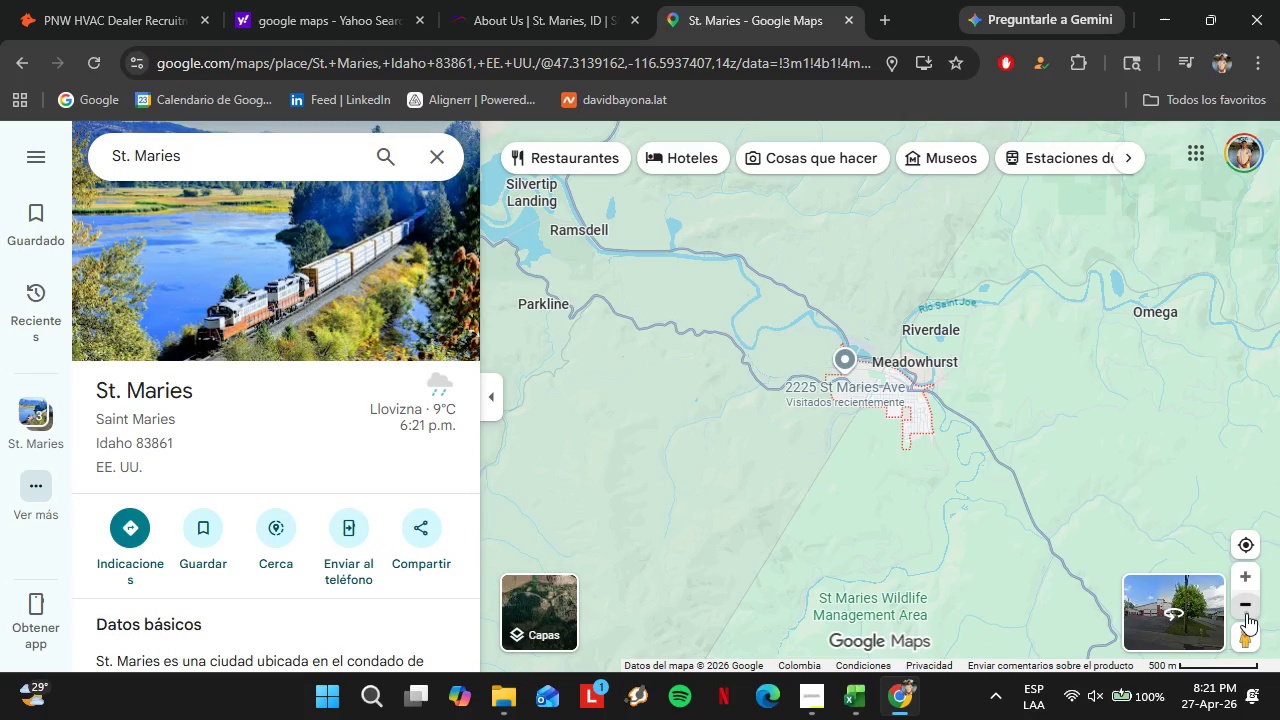 
triple_click([1246, 613])
 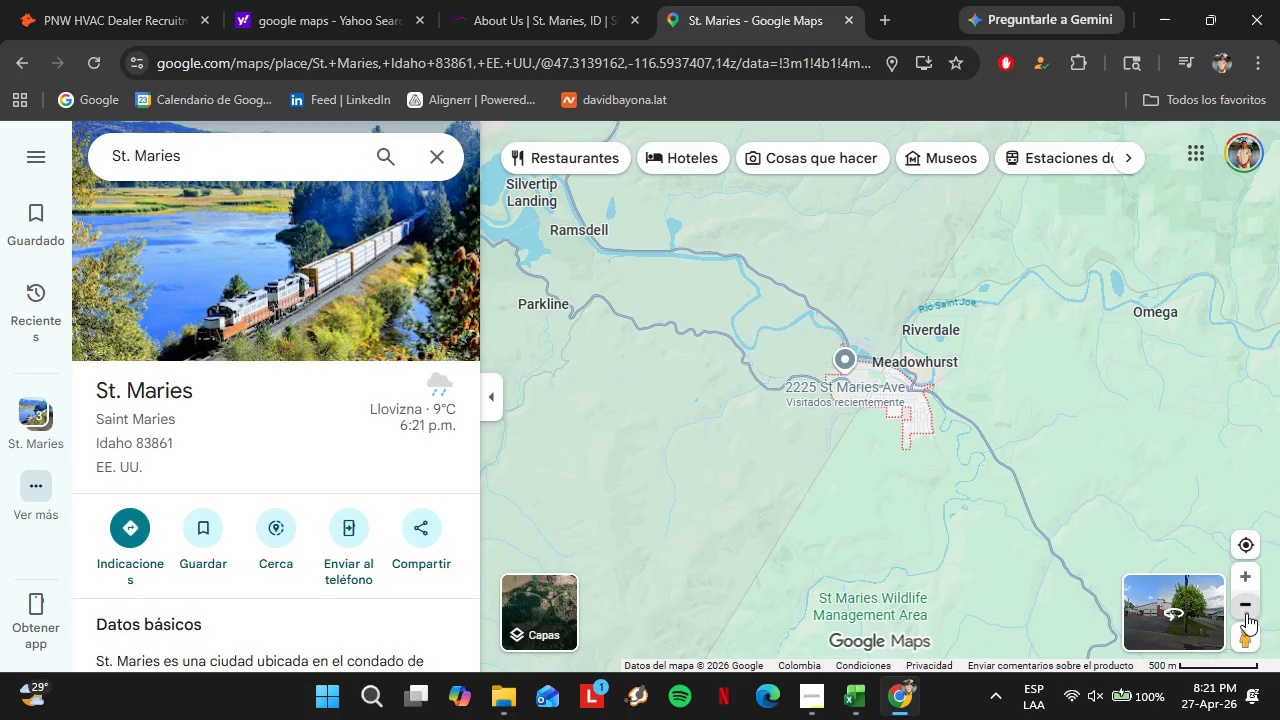 
triple_click([1246, 613])
 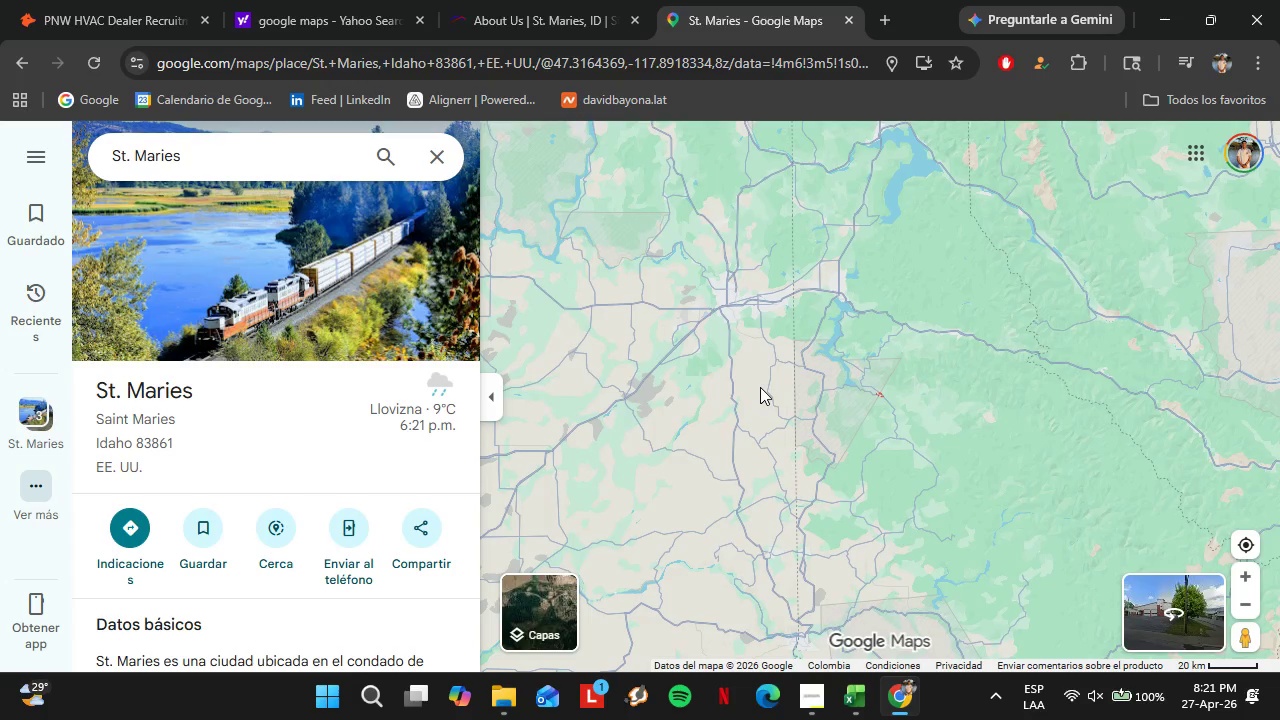 
left_click_drag(start_coordinate=[760, 387], to_coordinate=[1008, 398])
 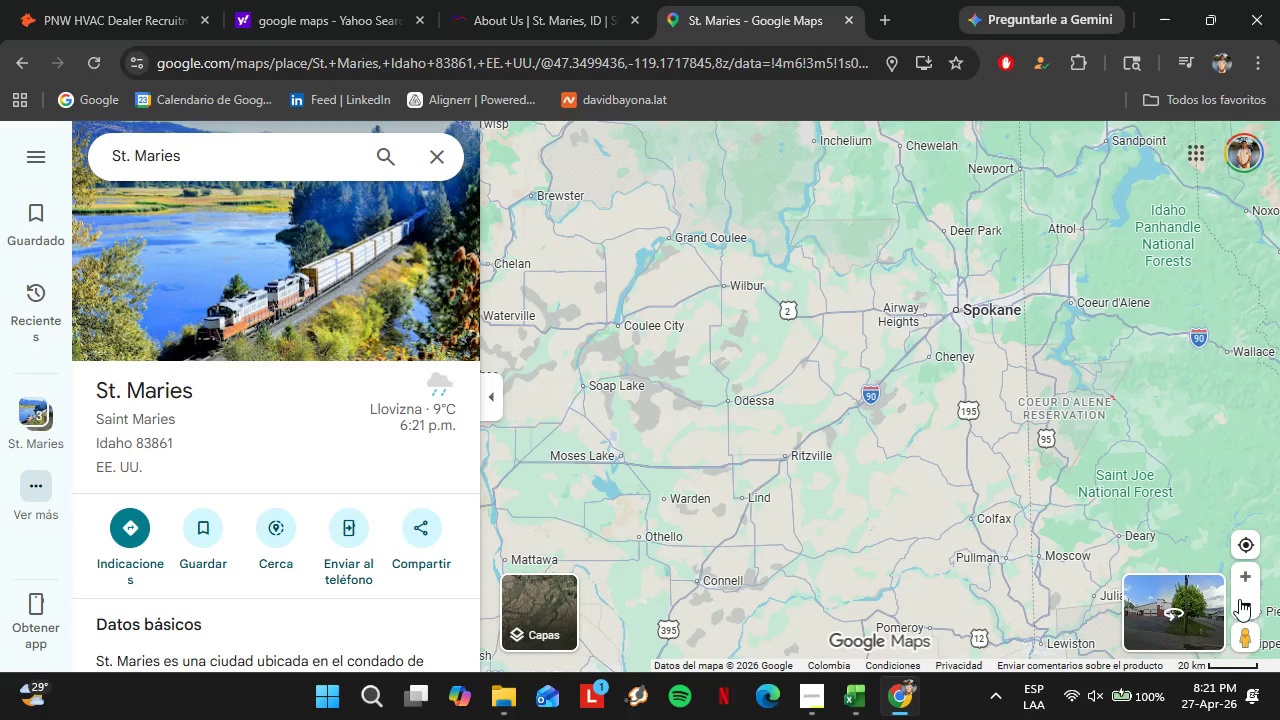 
double_click([1239, 599])
 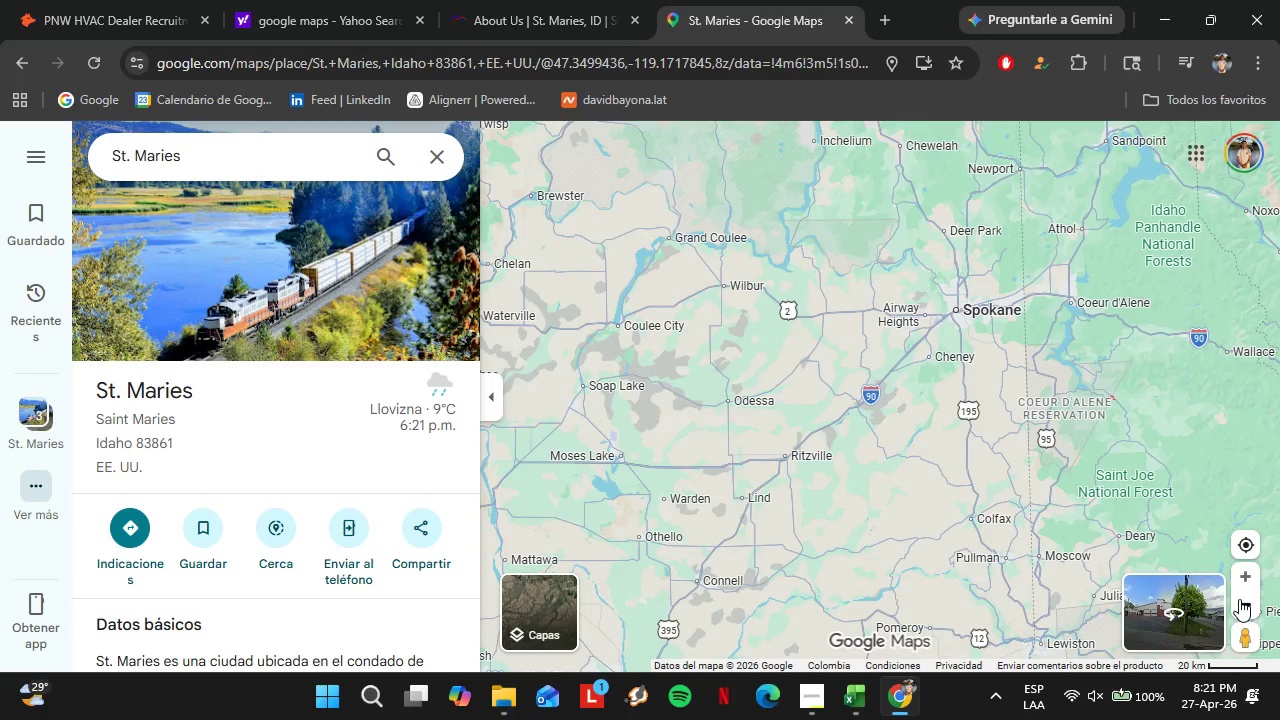 
triple_click([1239, 599])
 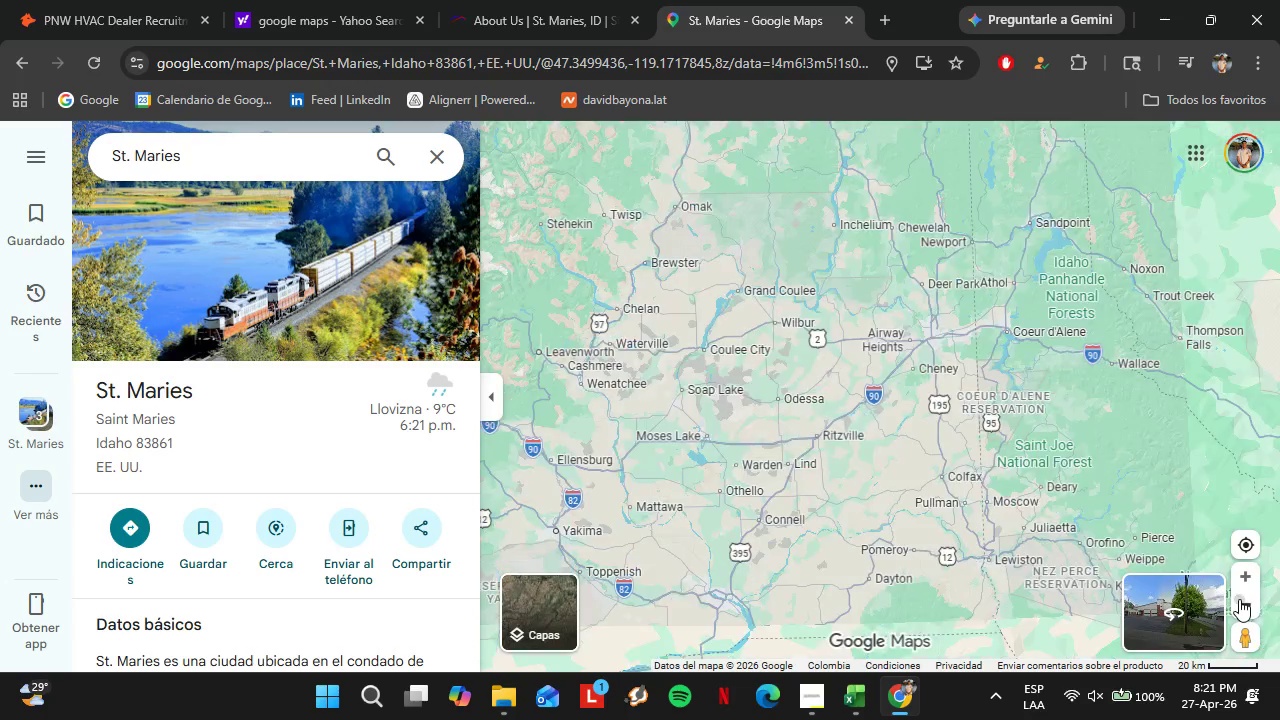 
triple_click([1239, 599])
 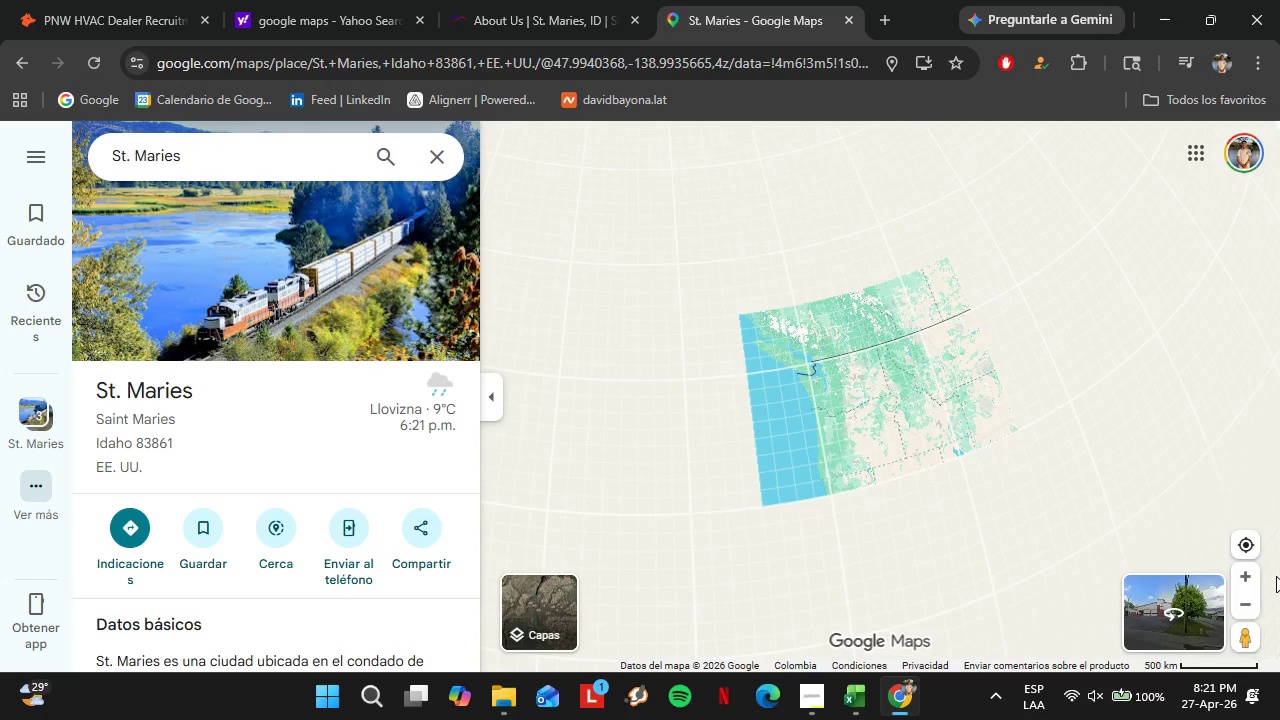 
left_click([1252, 579])
 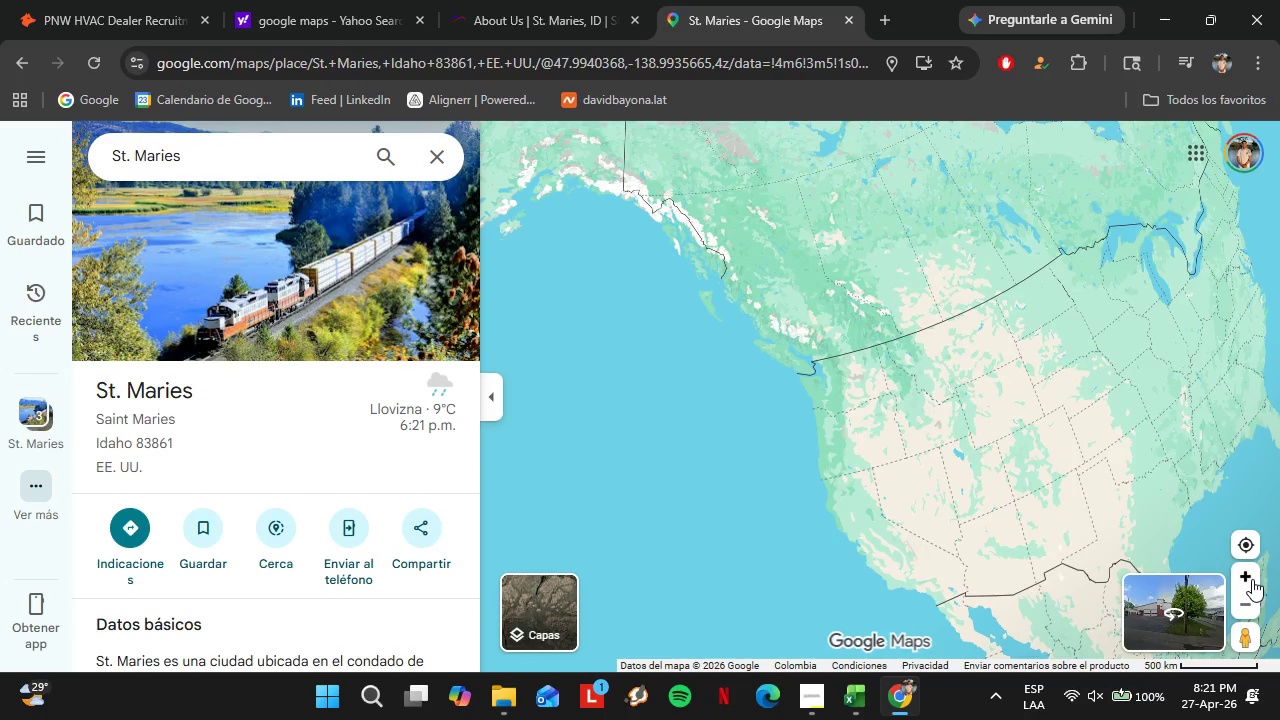 
left_click_drag(start_coordinate=[1073, 494], to_coordinate=[699, 276])
 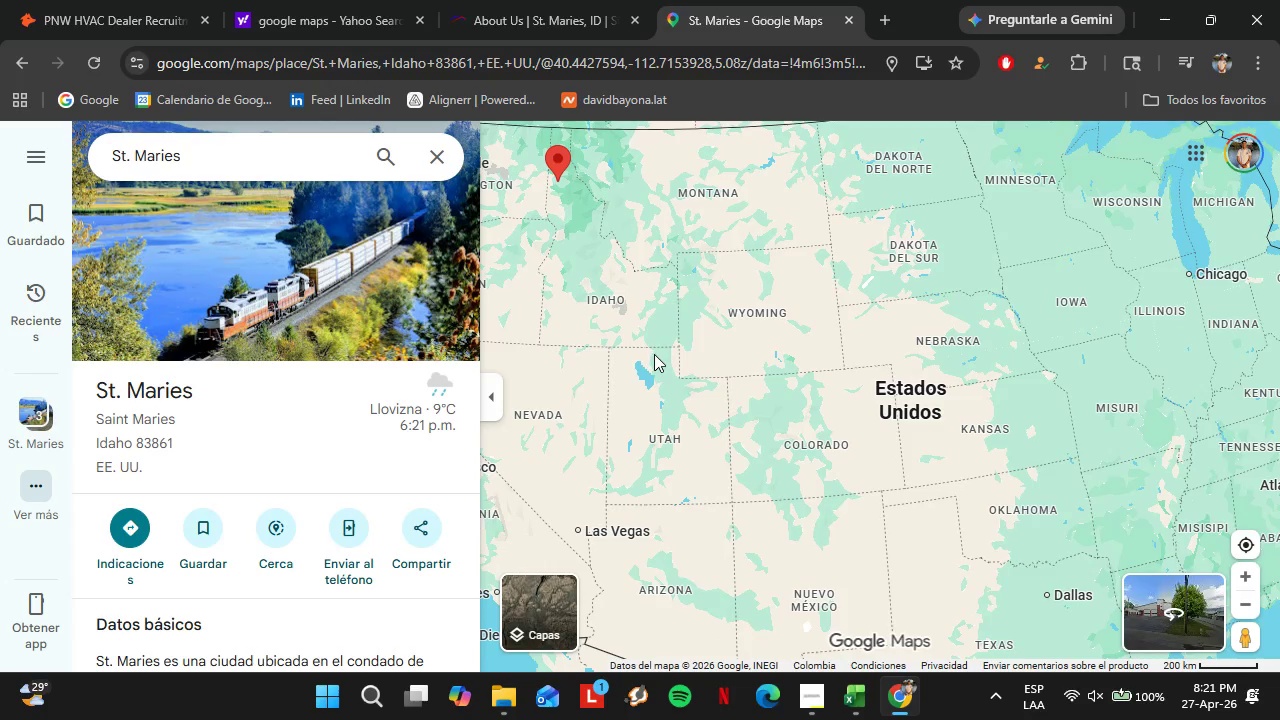 
left_click_drag(start_coordinate=[654, 354], to_coordinate=[841, 432])
 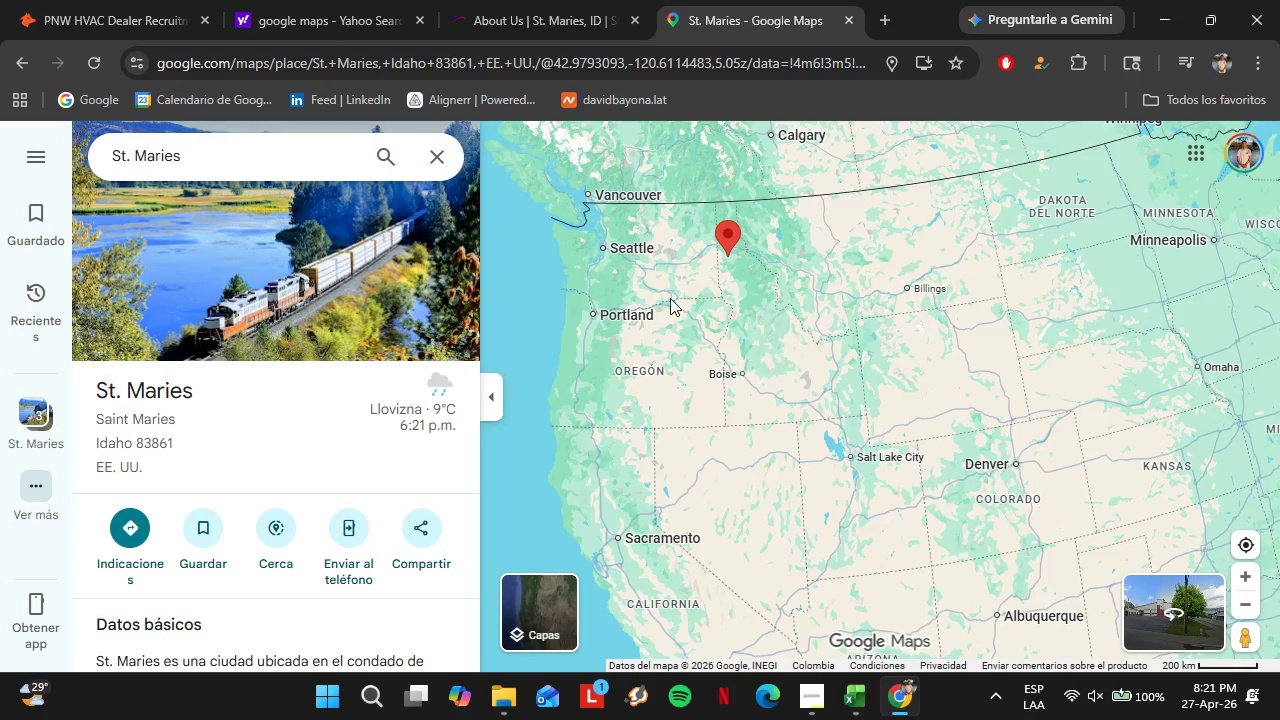 
left_click([284, 0])
 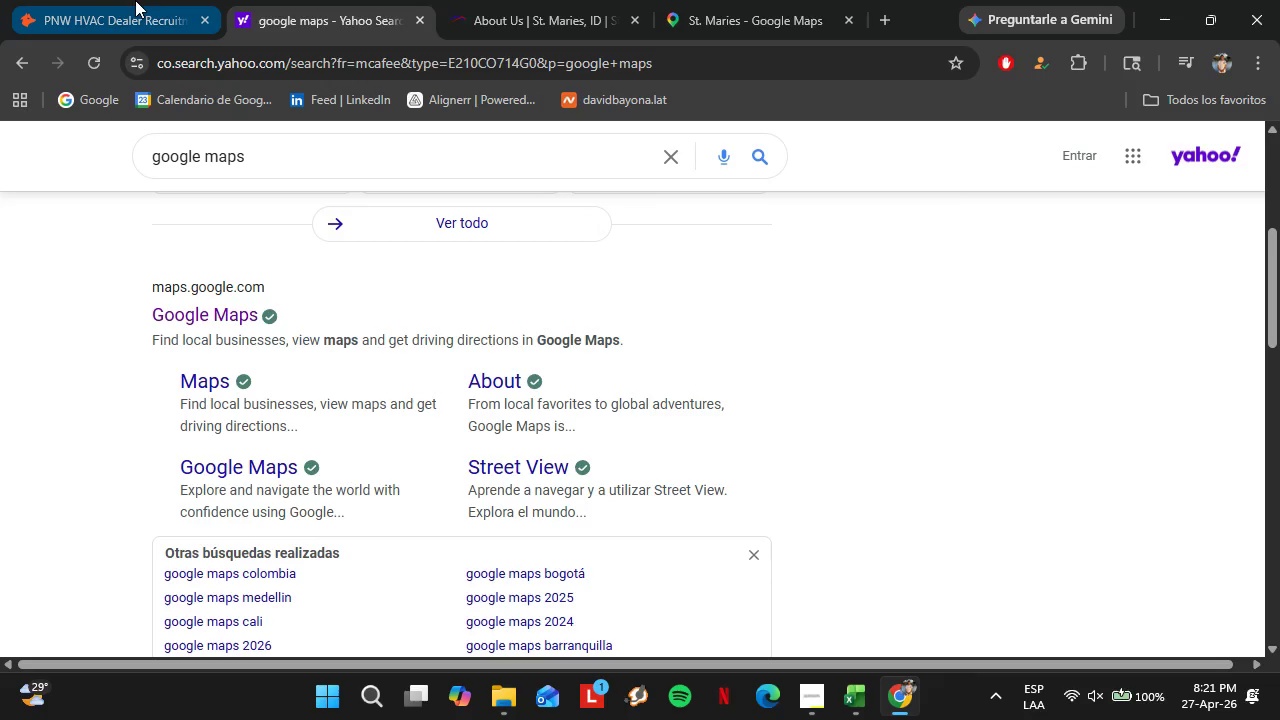 
left_click([129, 0])
 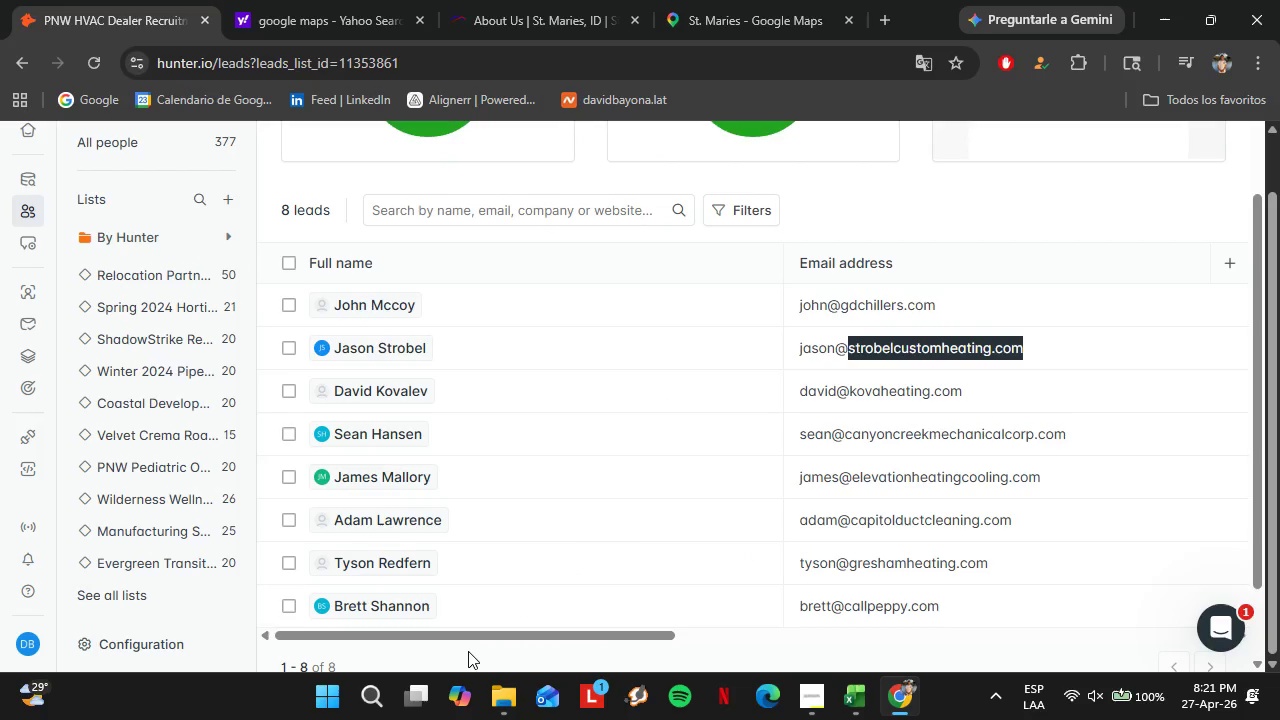 
left_click_drag(start_coordinate=[484, 634], to_coordinate=[1001, 677])
 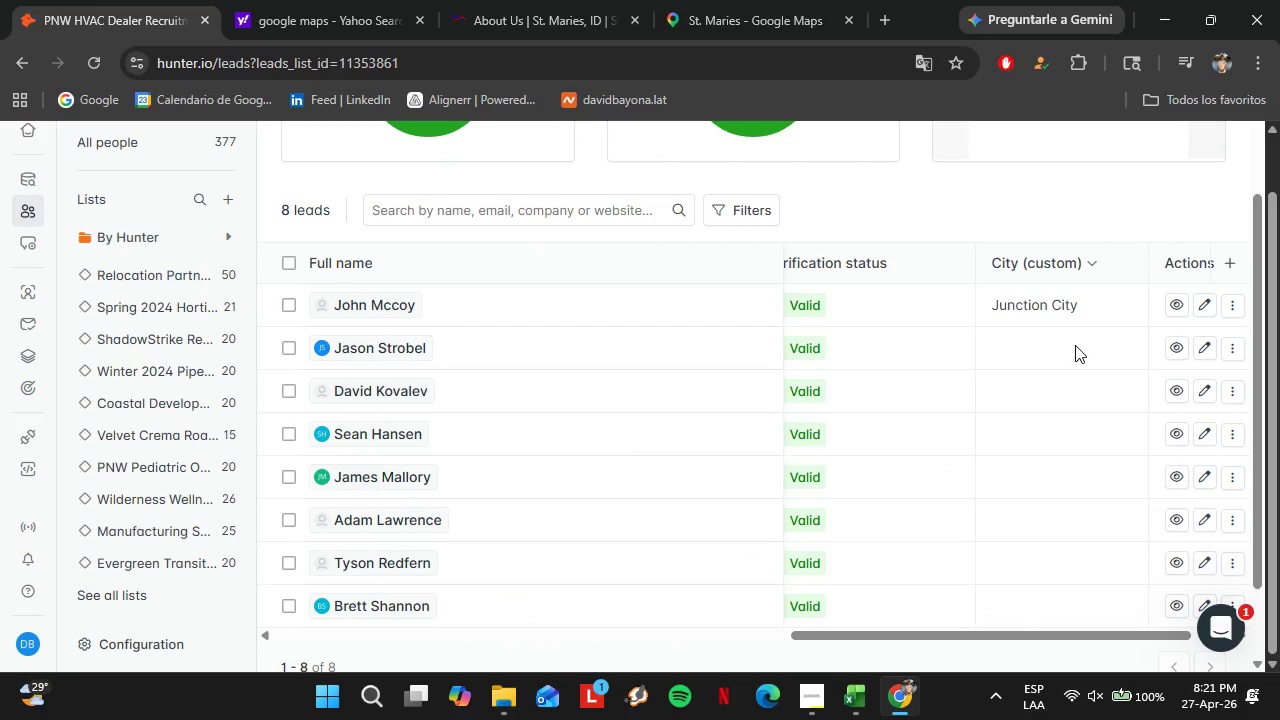 
double_click([1075, 345])
 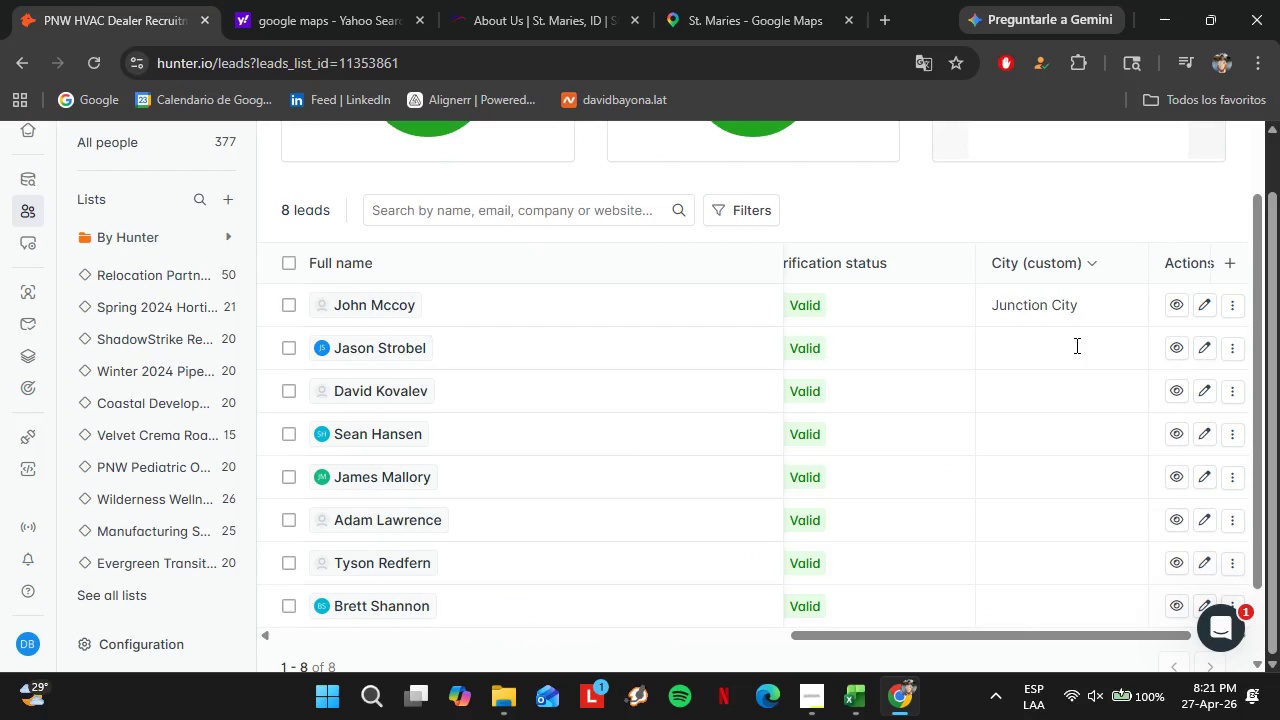 
triple_click([1075, 345])
 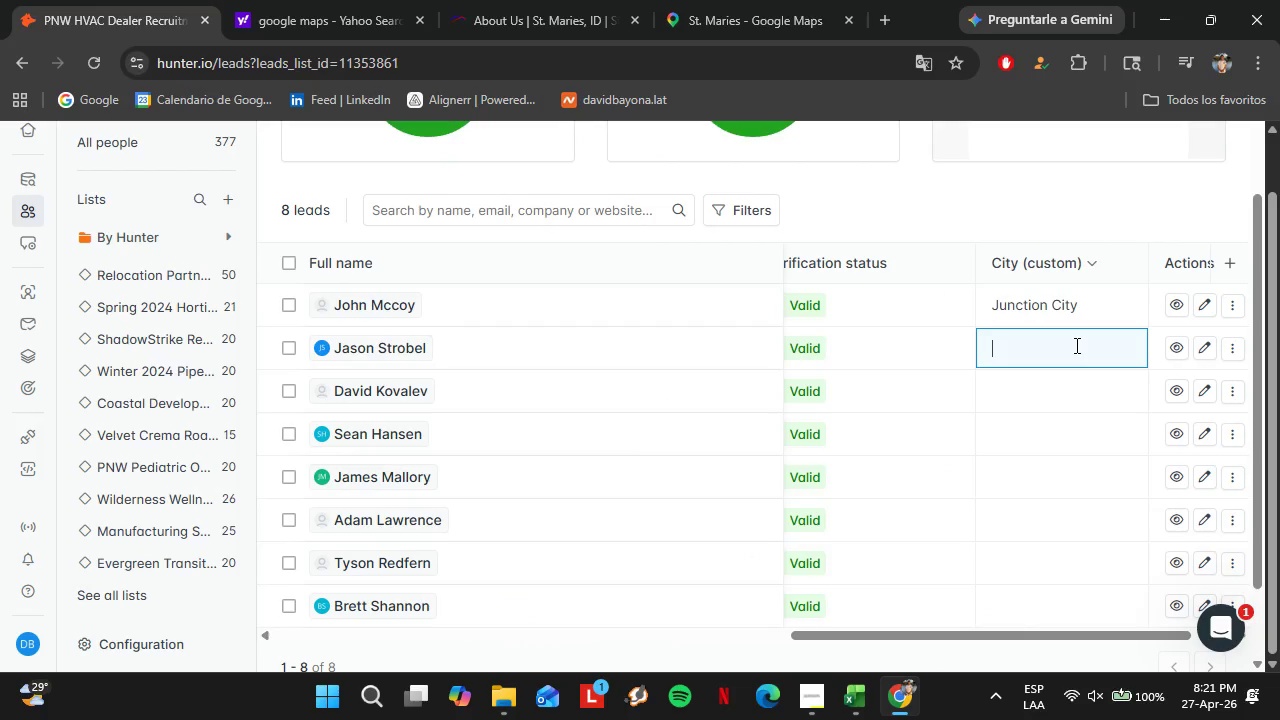 
key(Control+V)
 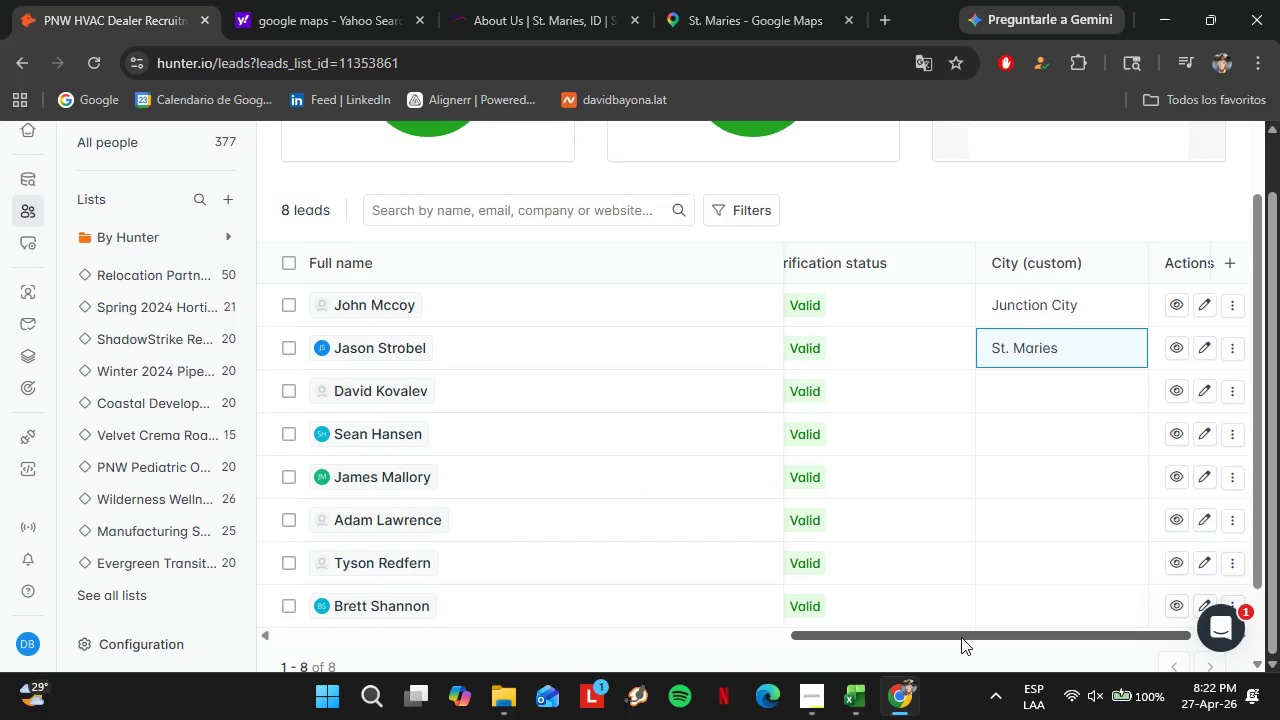 
wait(36.75)
 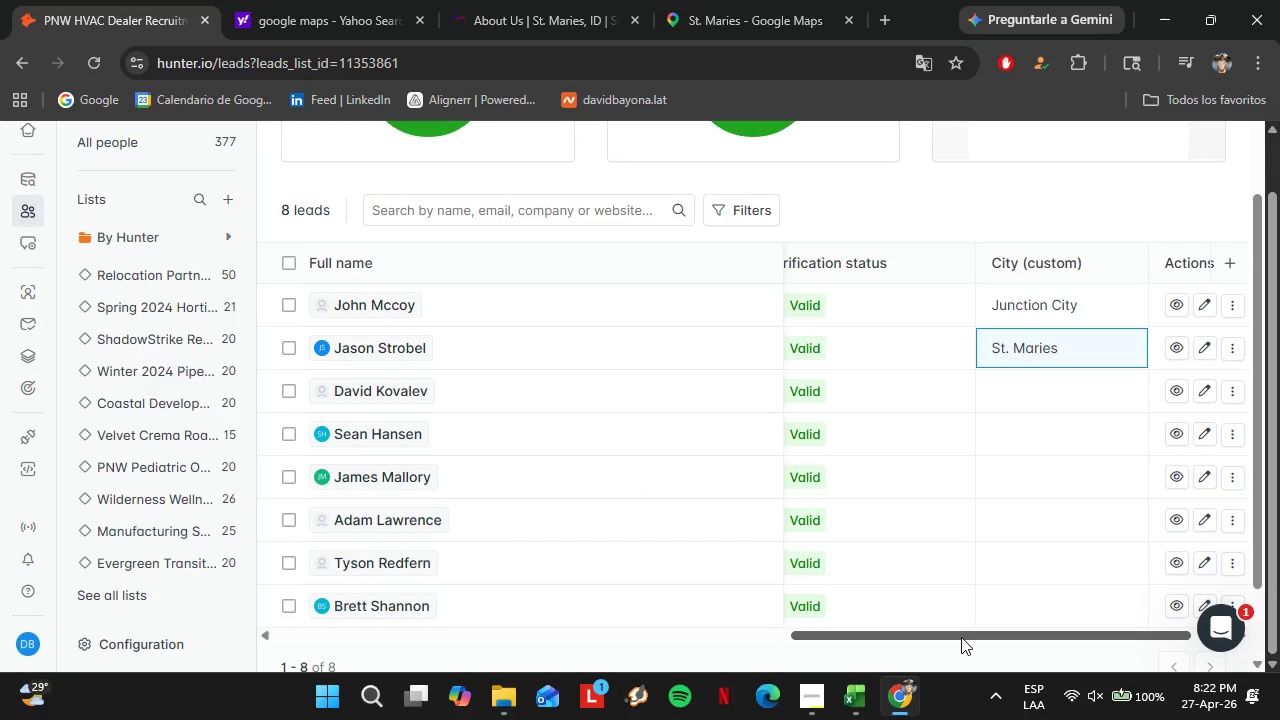 
left_click_drag(start_coordinate=[1067, 636], to_coordinate=[550, 561])
 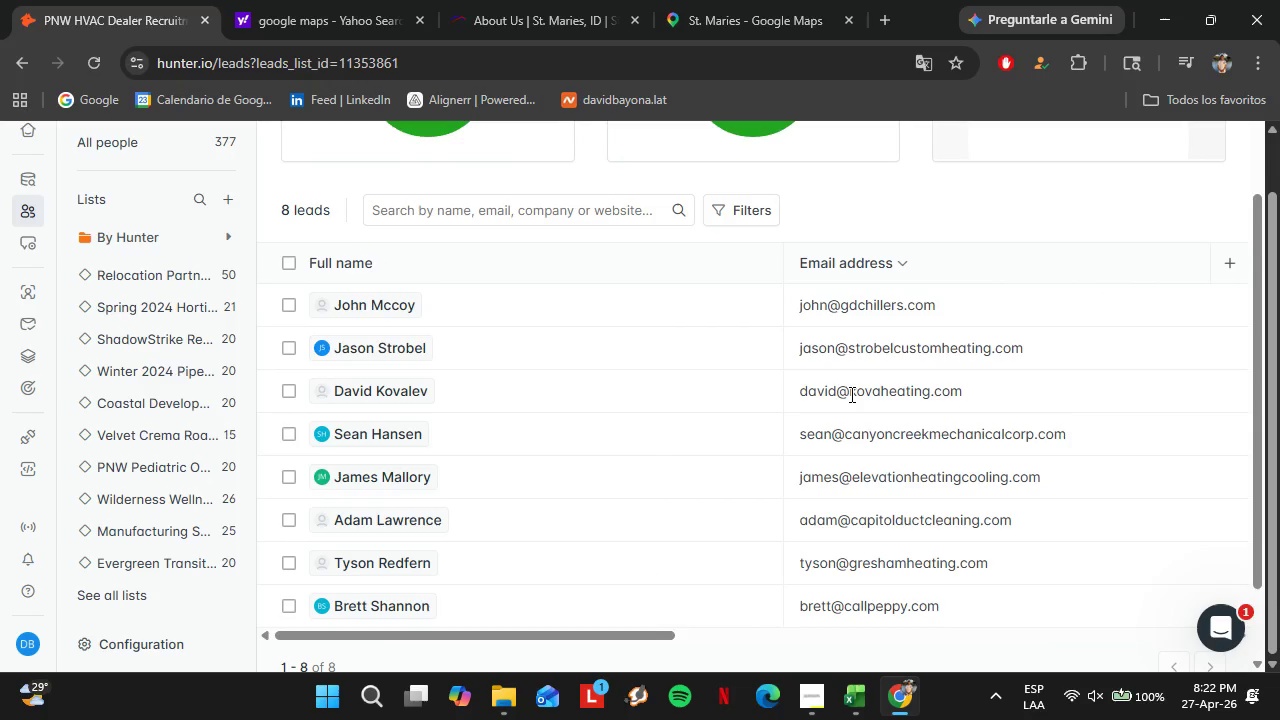 
left_click_drag(start_coordinate=[849, 393], to_coordinate=[1053, 397])
 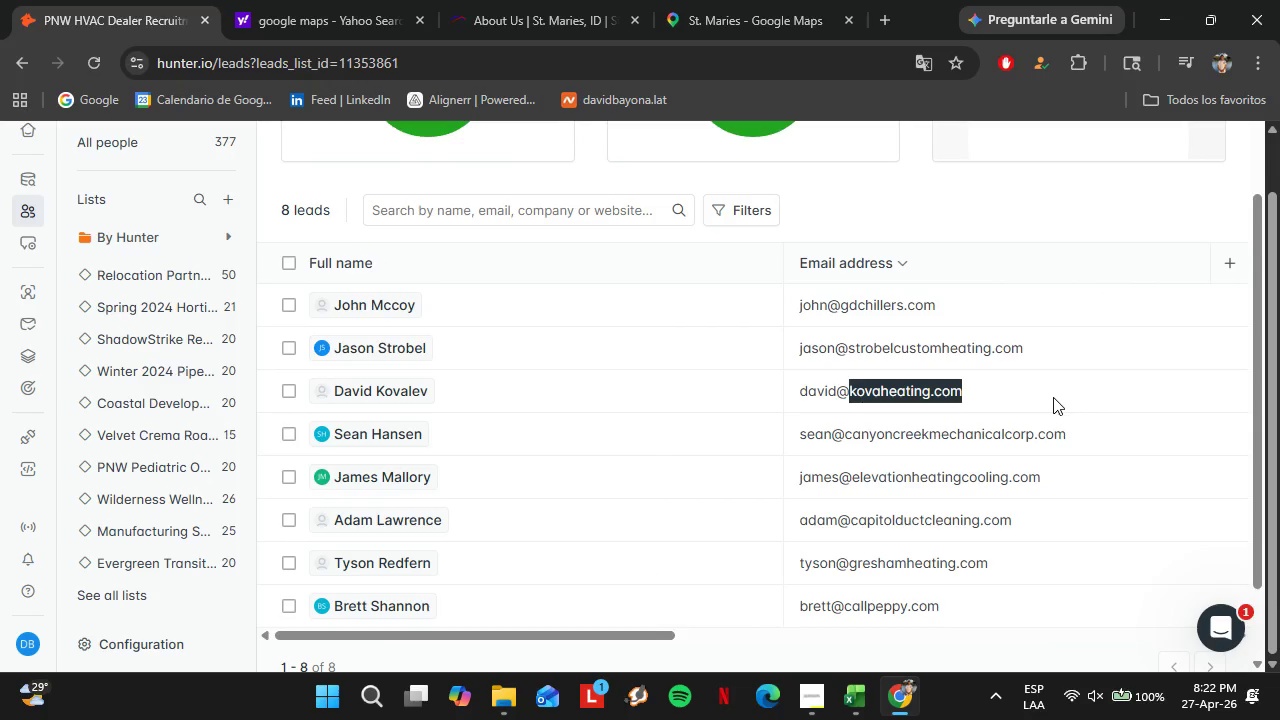 
key(Control+C)
 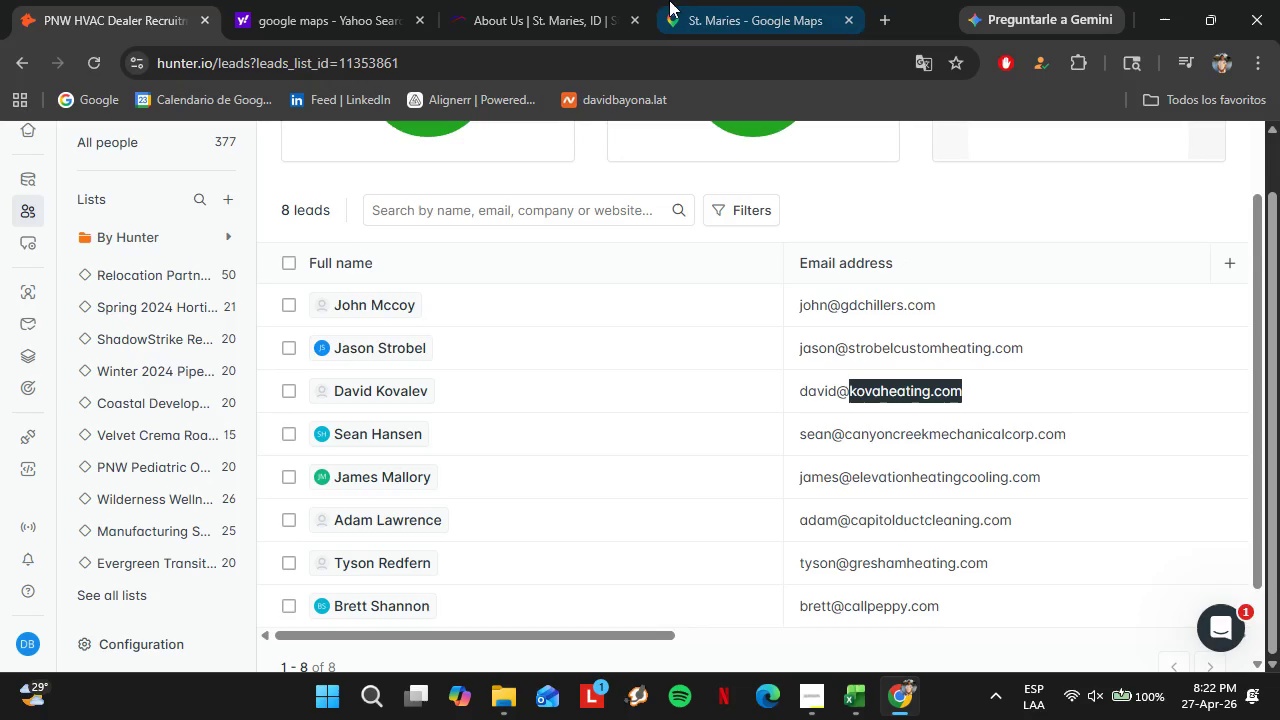 
left_click([580, 0])
 